 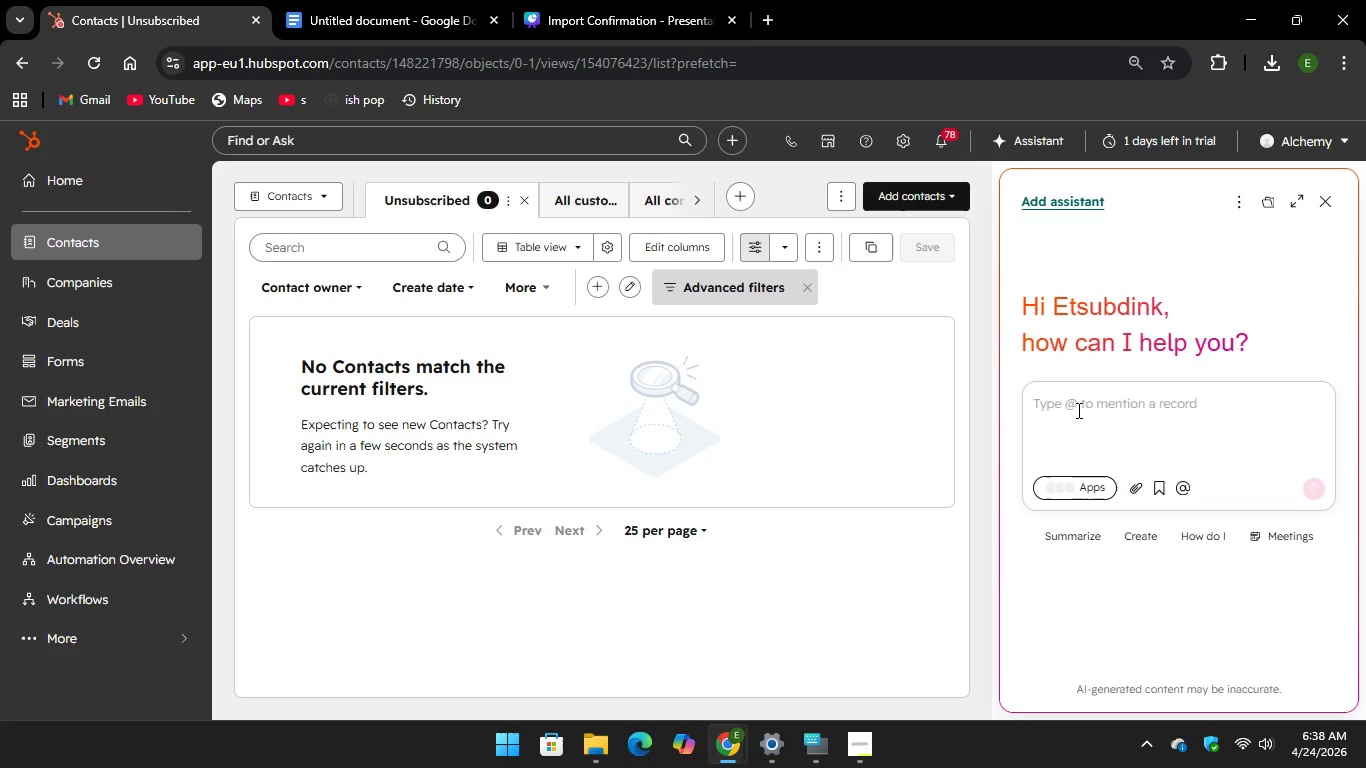 
left_click([824, 746])
 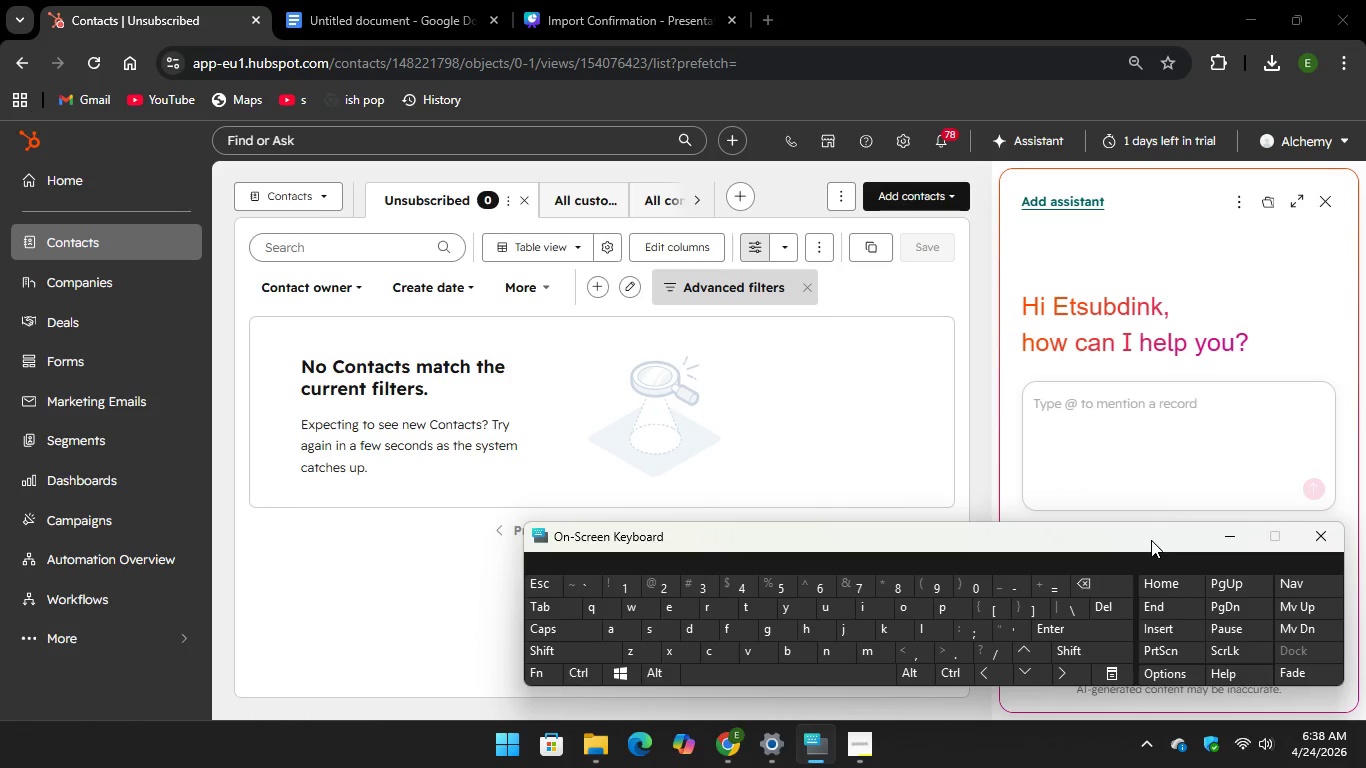 
left_click([1060, 416])
 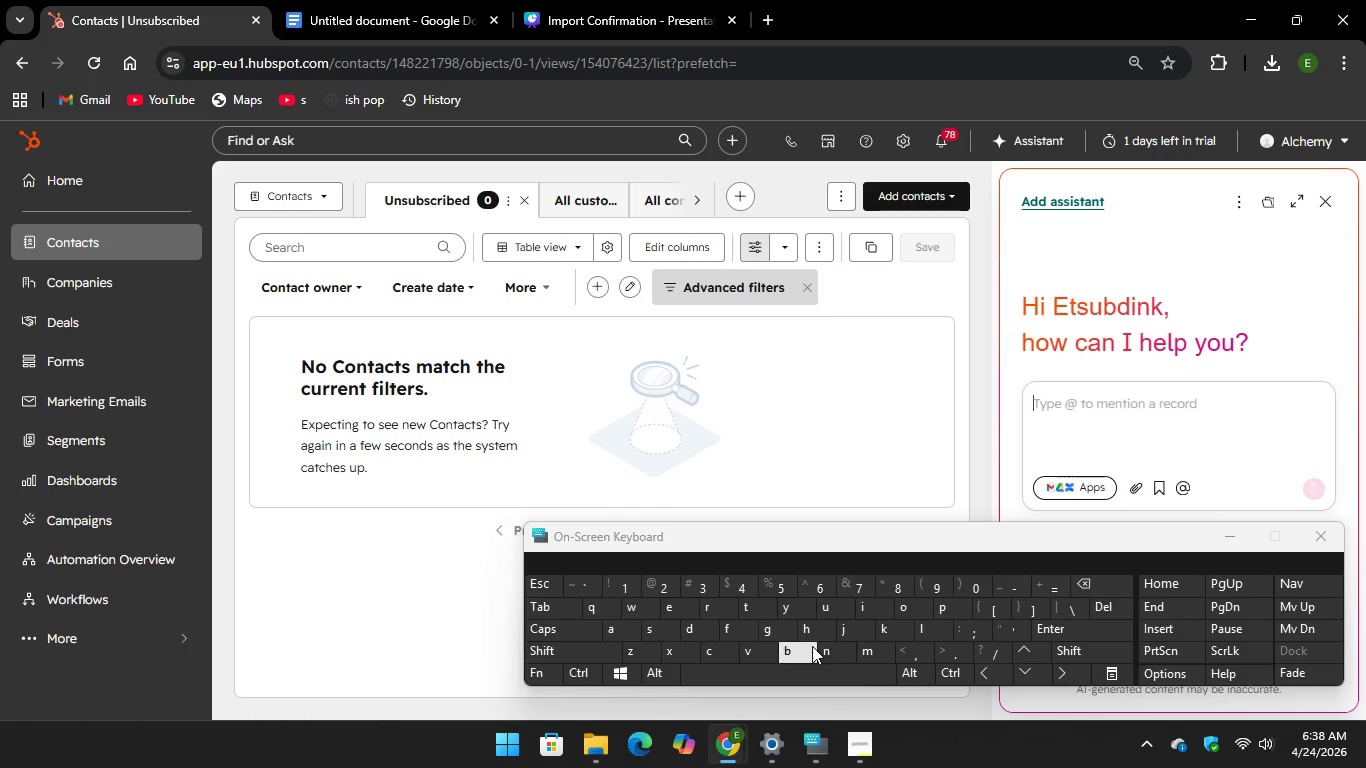 
type(HOW C)
 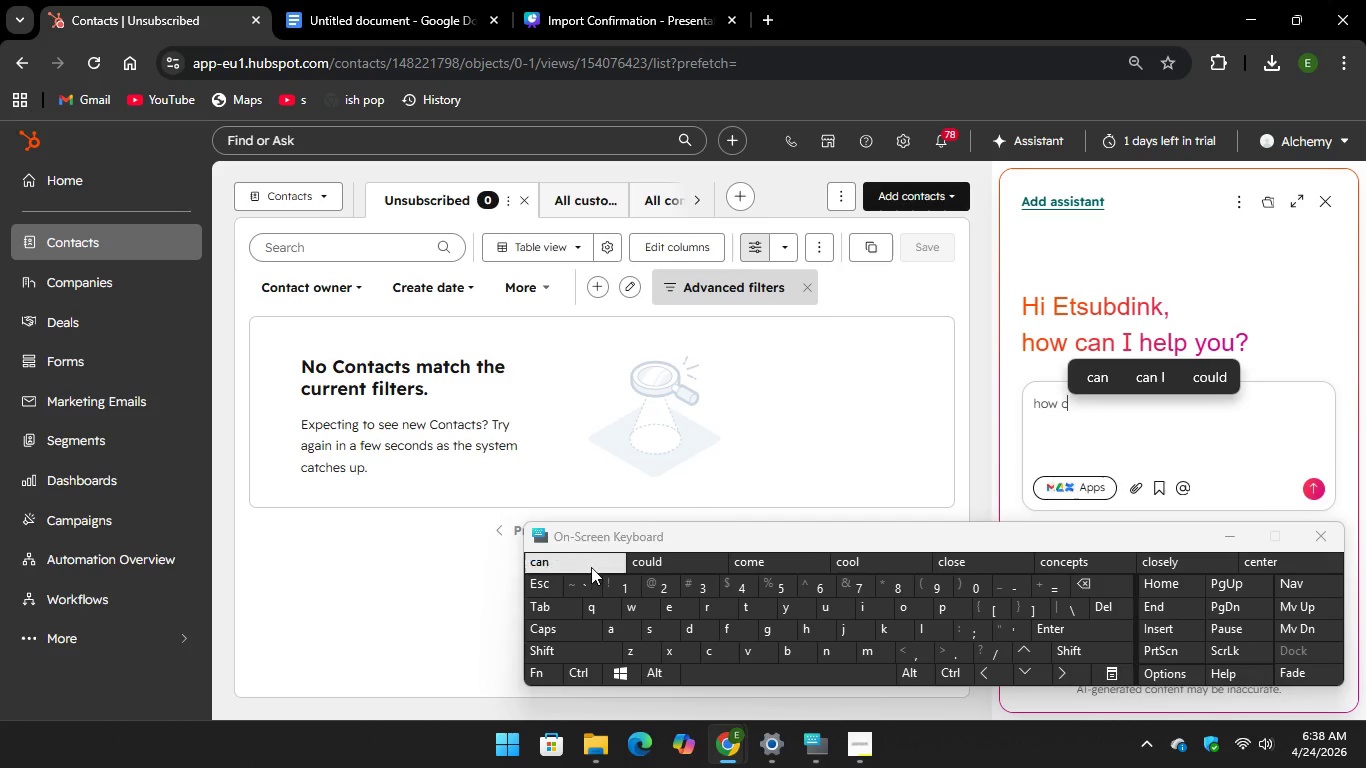 
hold_key(key=Unknown, duration=5.38)
 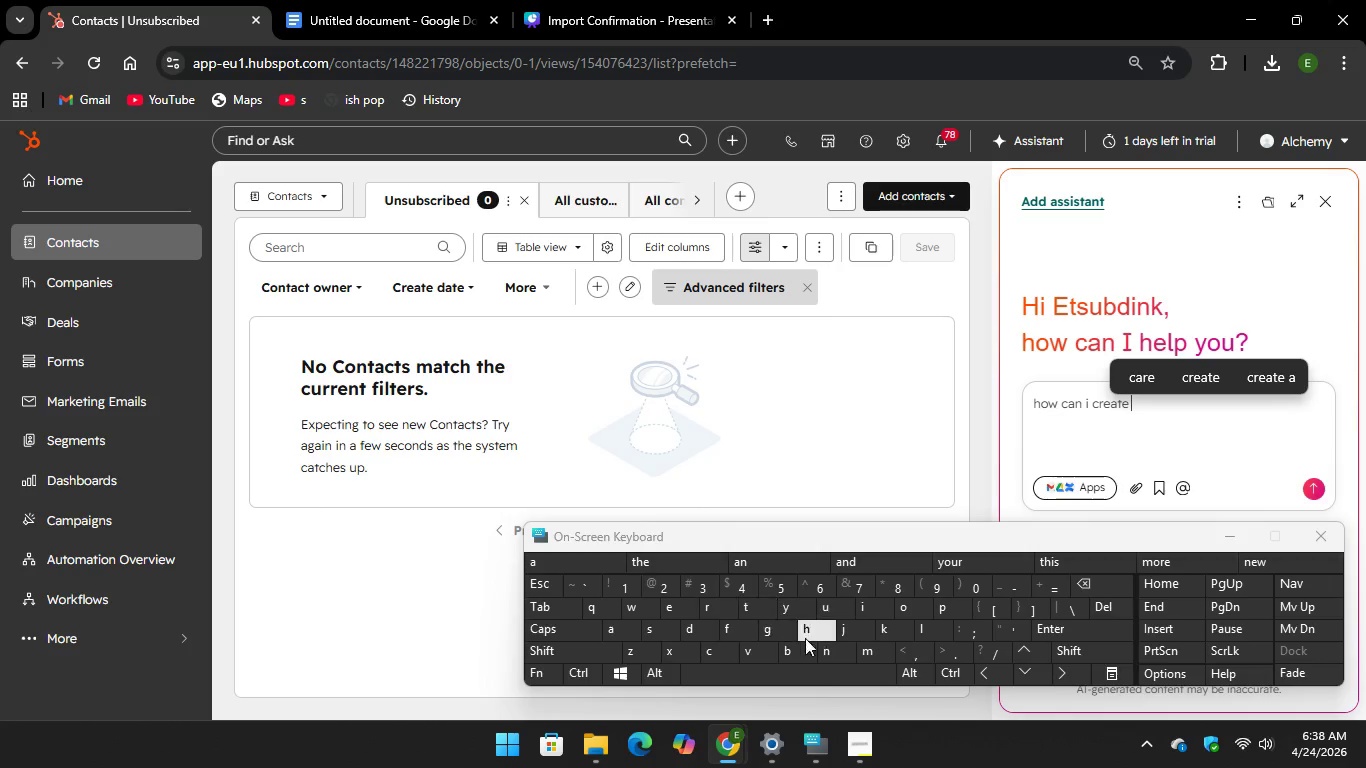 
type(I CRE)
 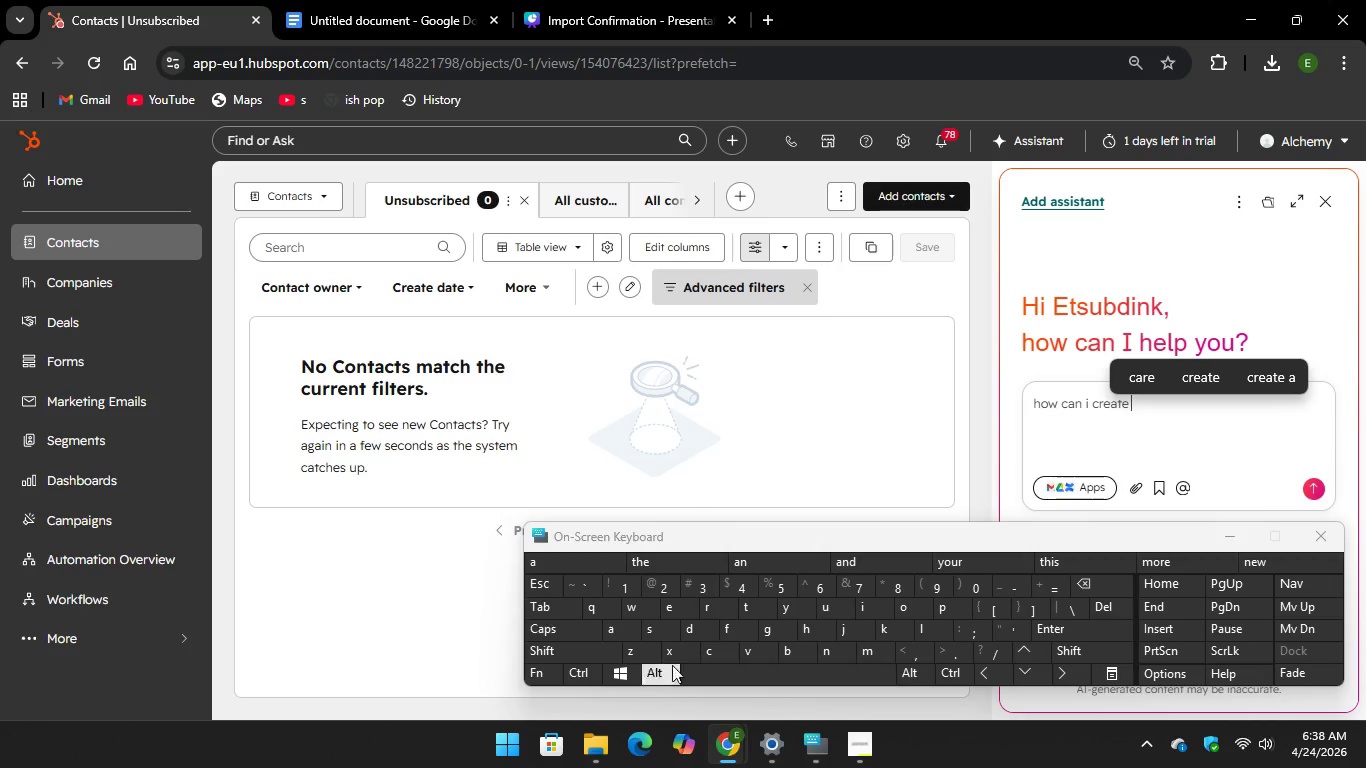 
key(A)
 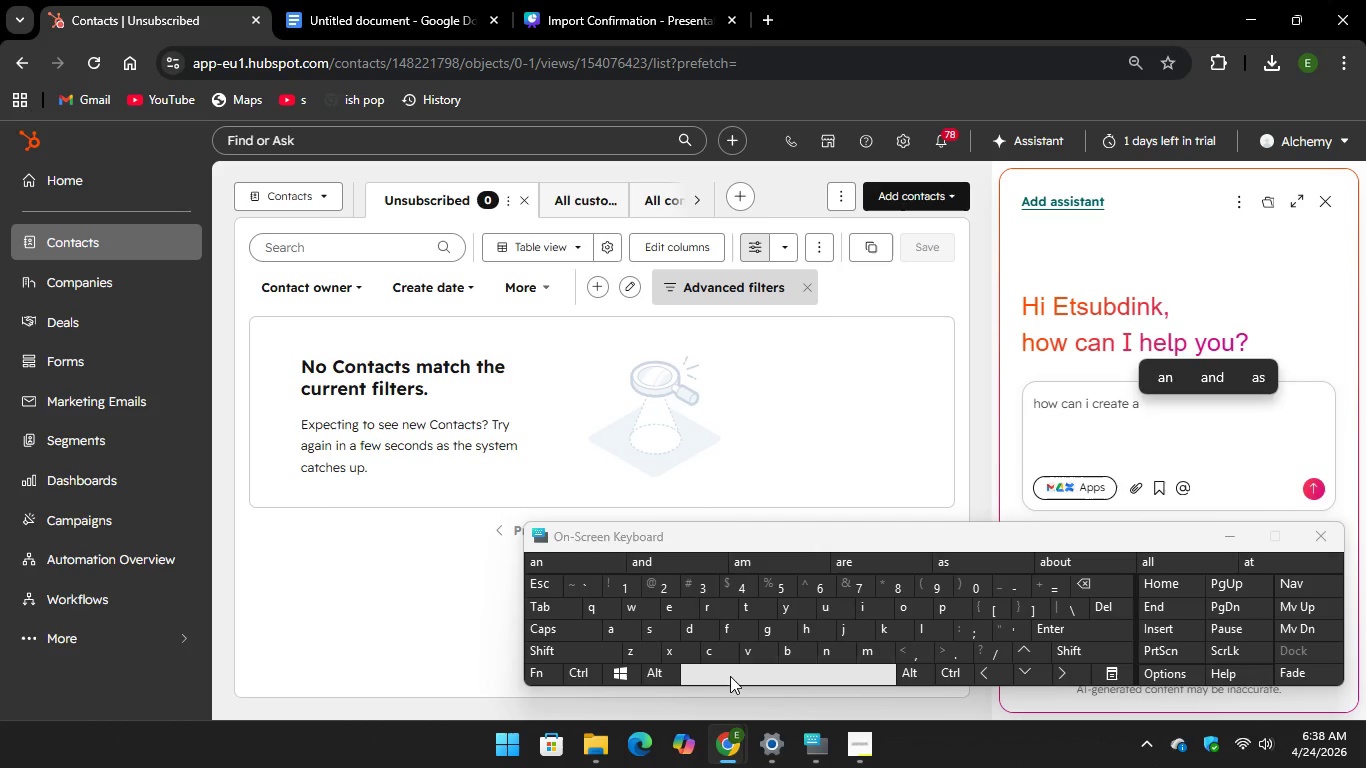 
key(Space)
 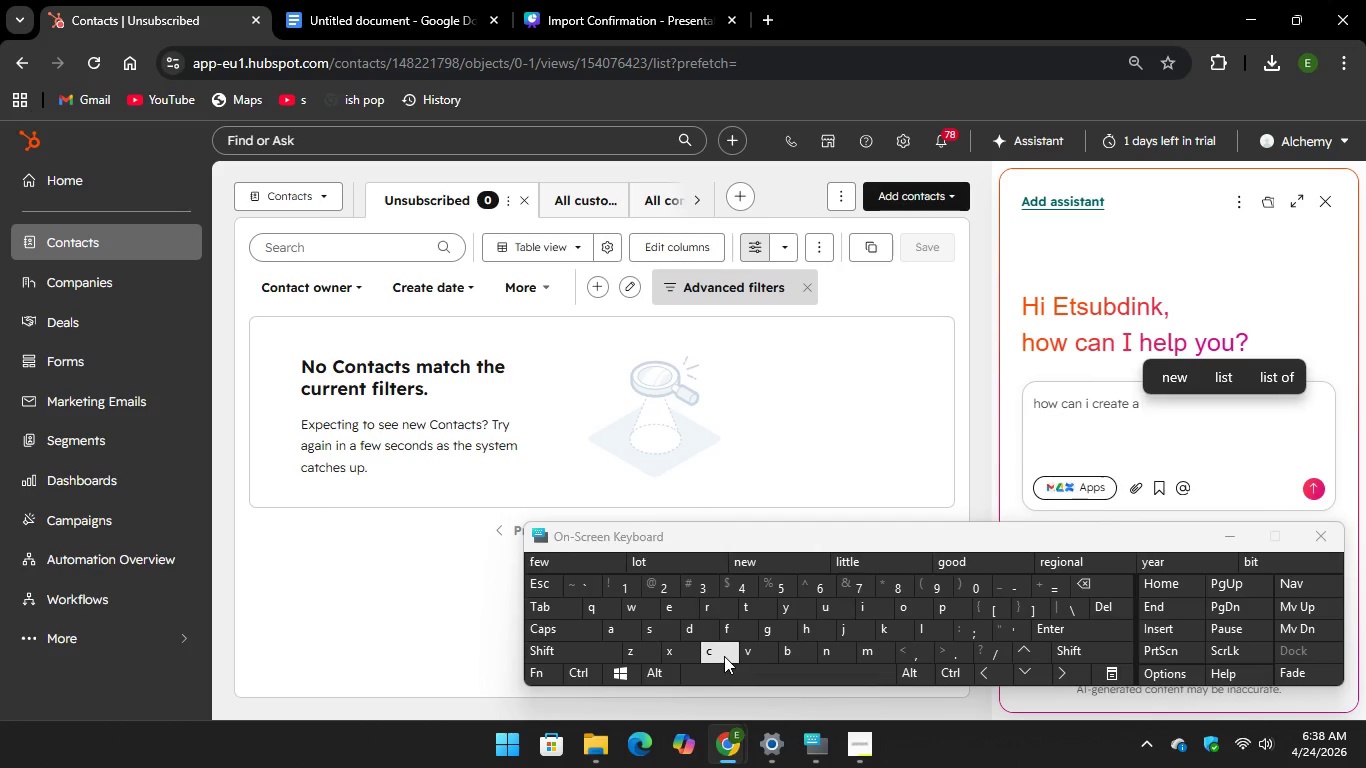 
key(C)
 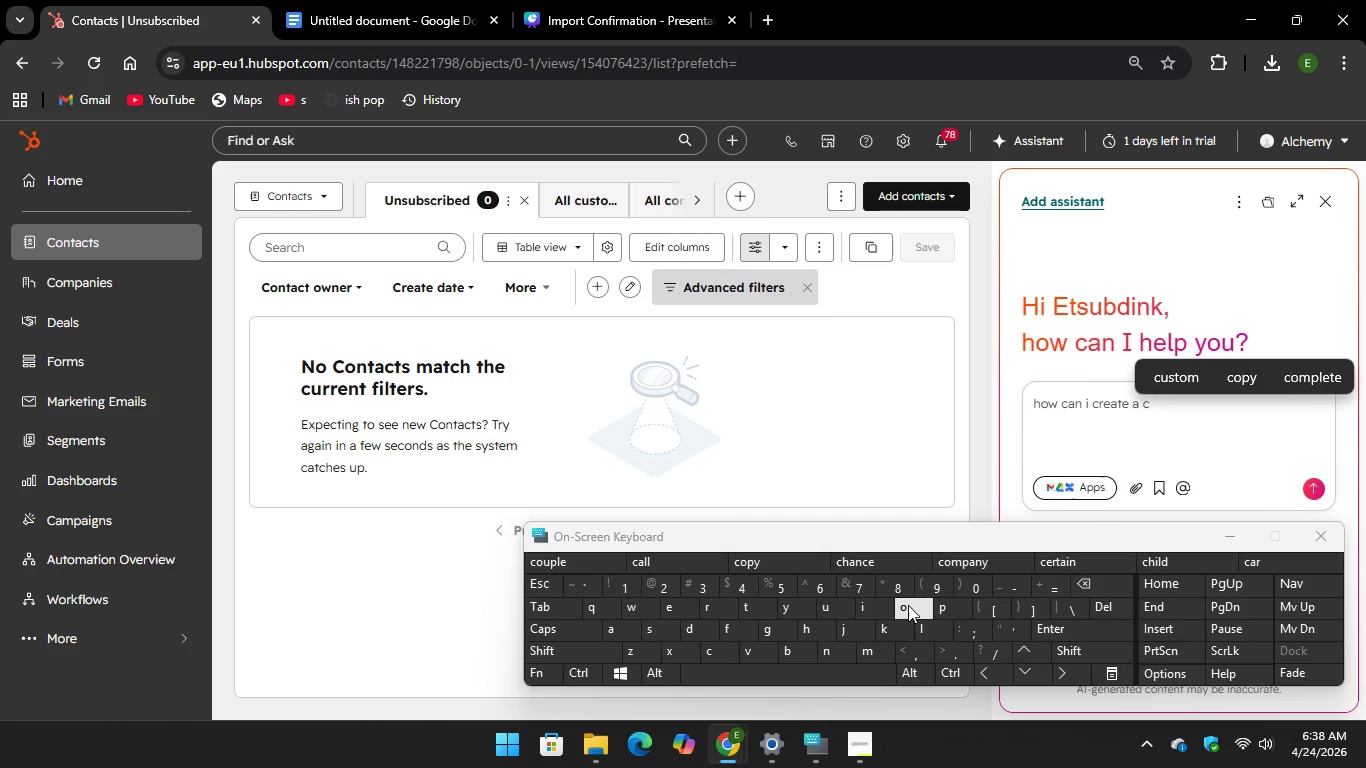 
type(ONTA)
 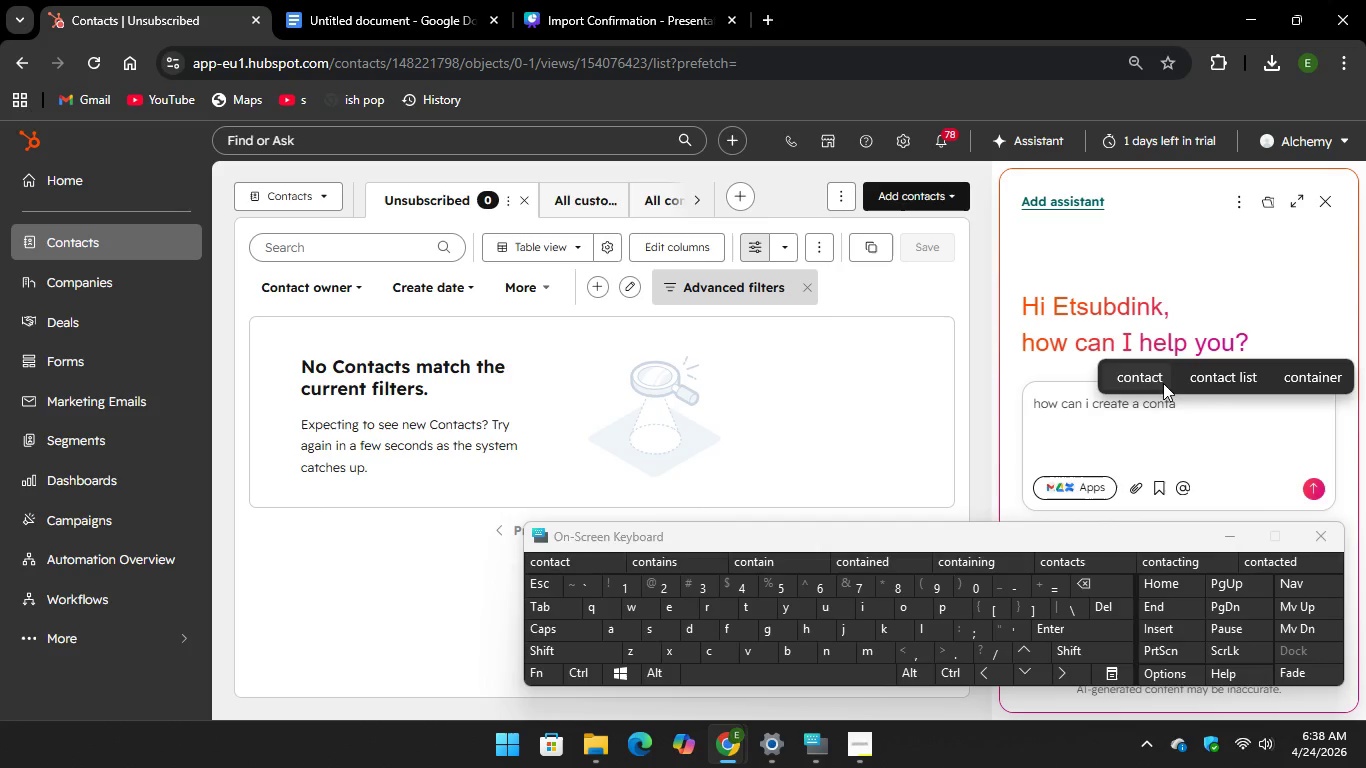 
left_click([1143, 375])
 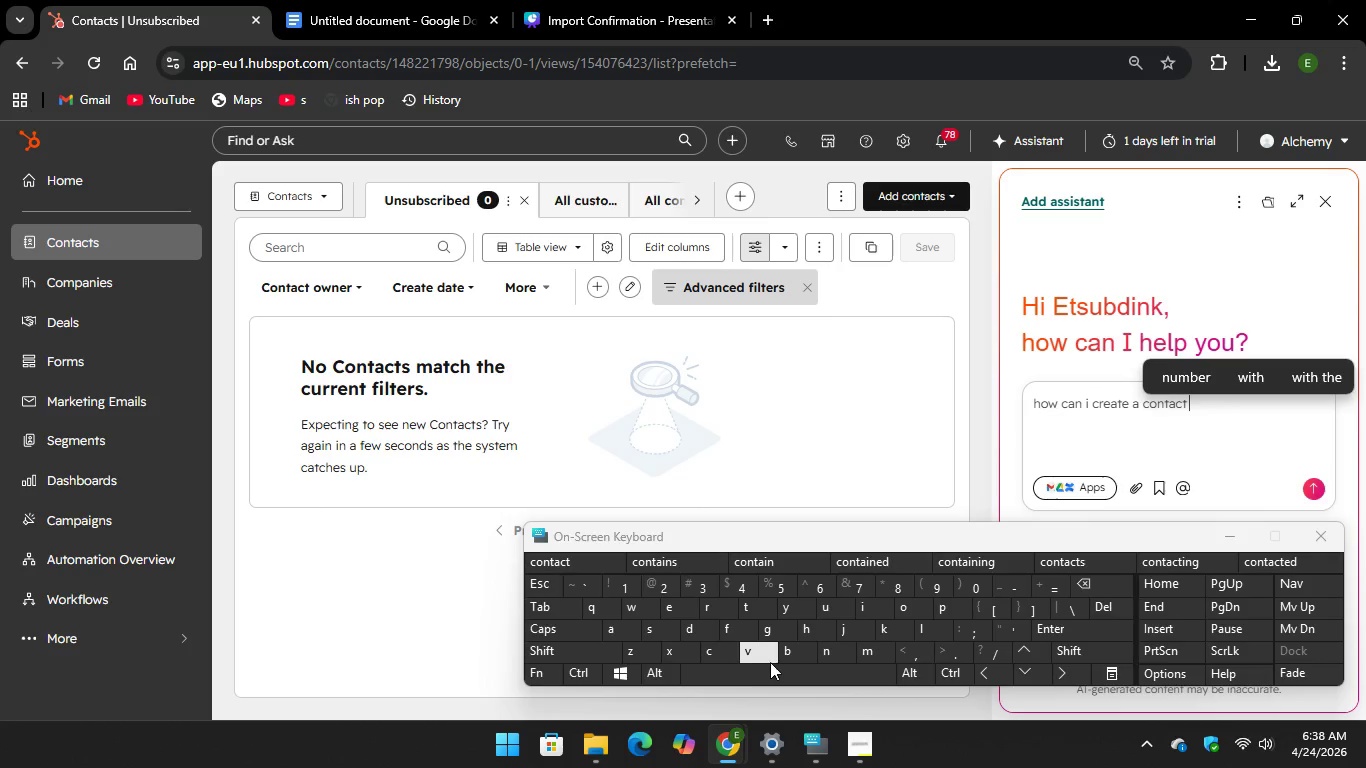 
type(VIEW WITH )
 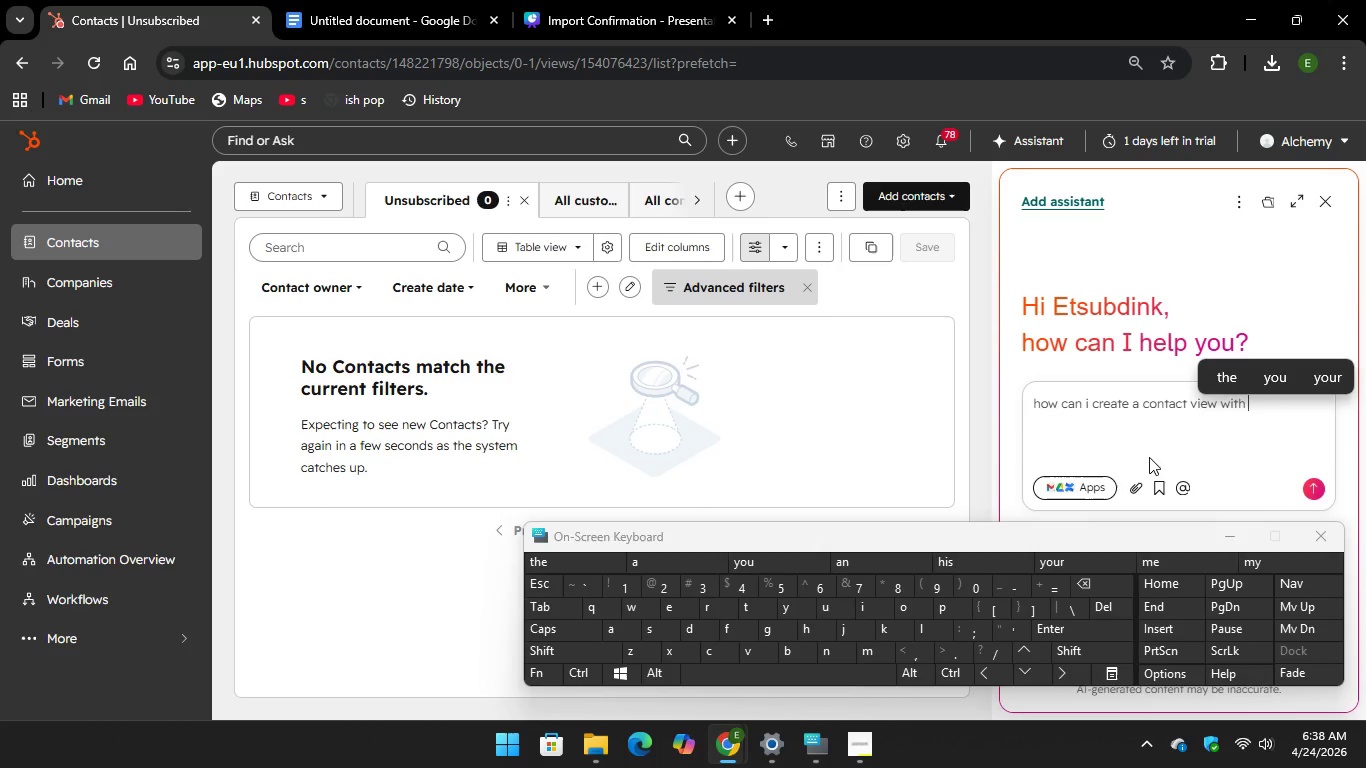 
wait(10.52)
 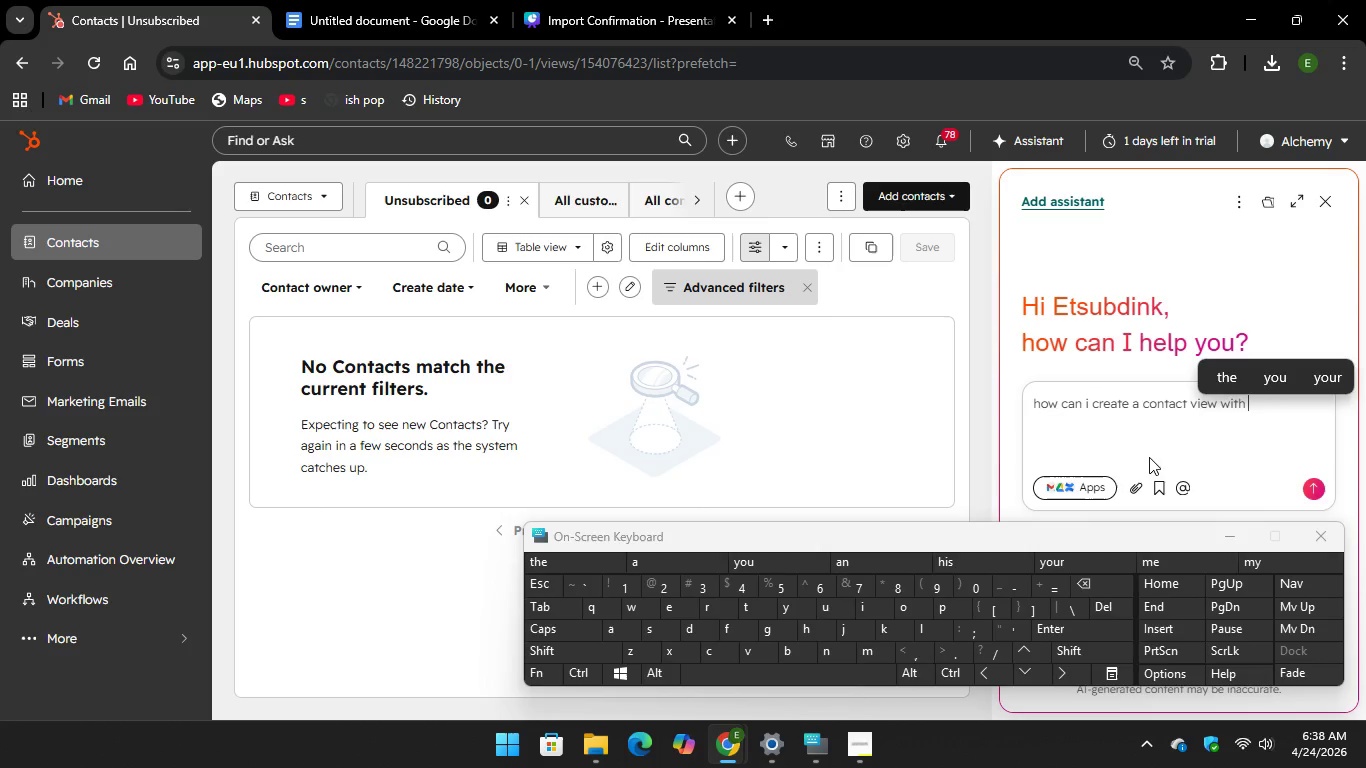 
type(FILT)
 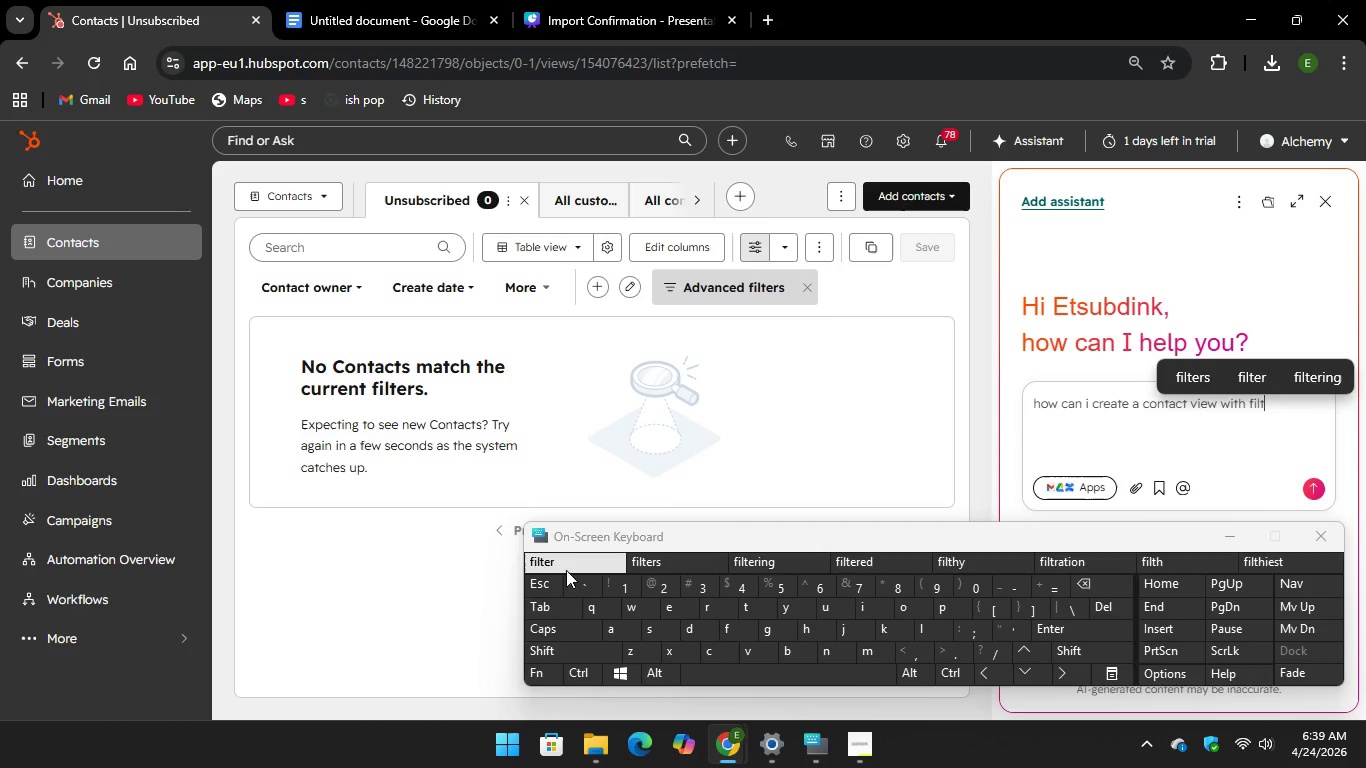 
key(Unknown)
 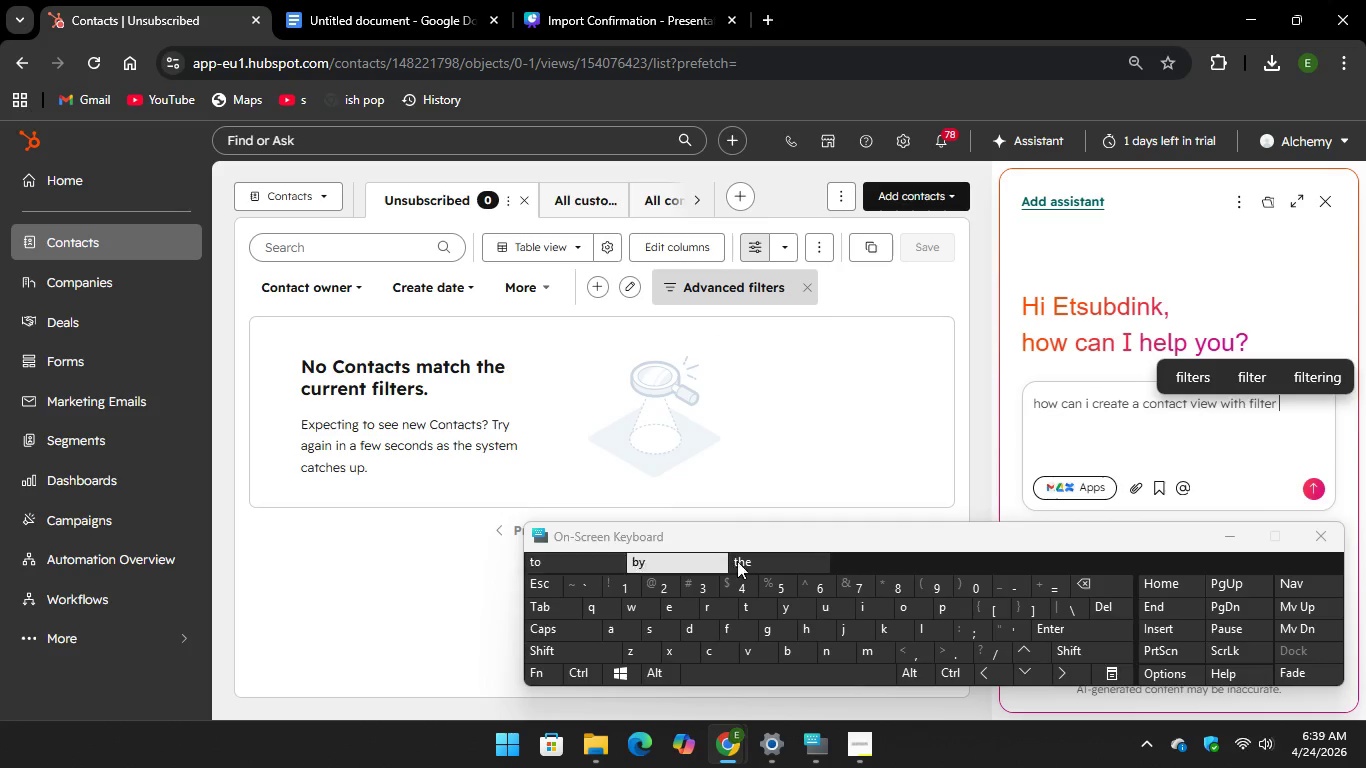 
key(Unknown)
 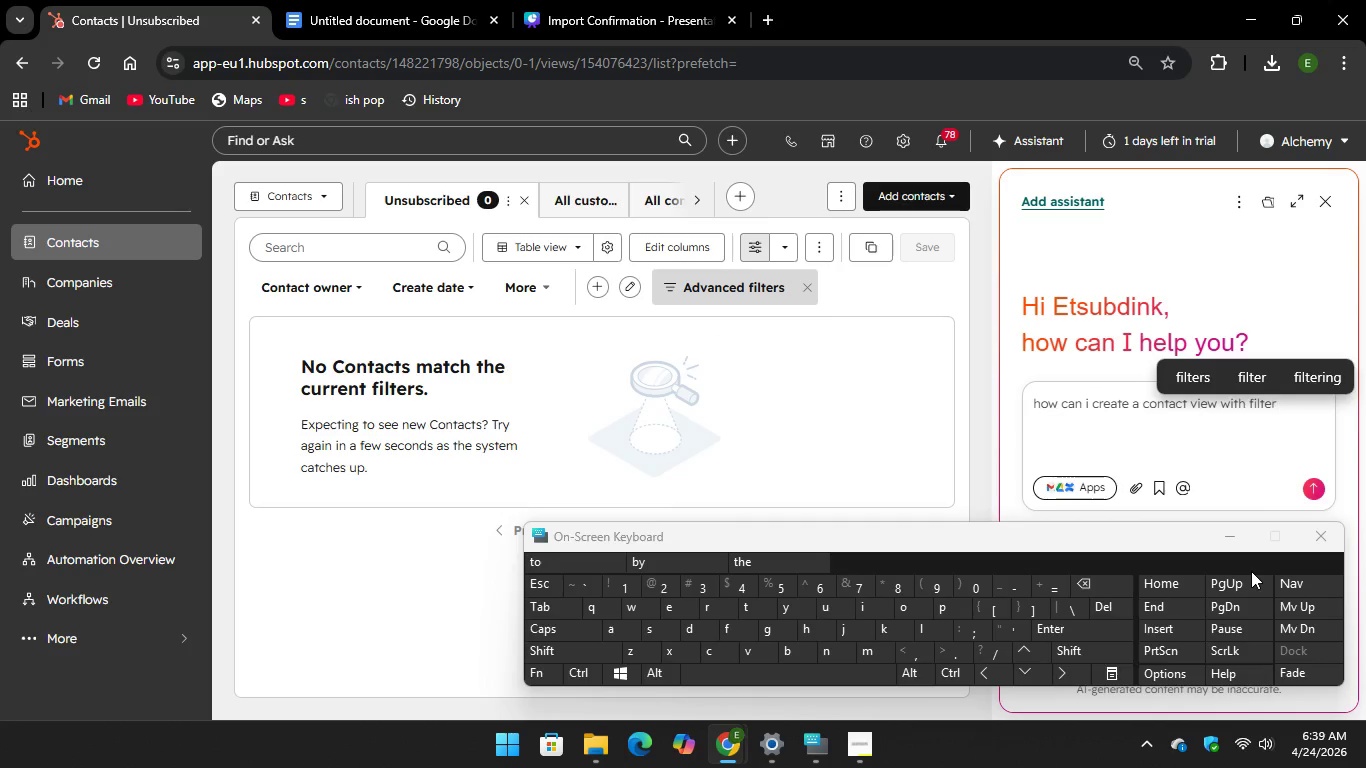 
key(Unknown)
 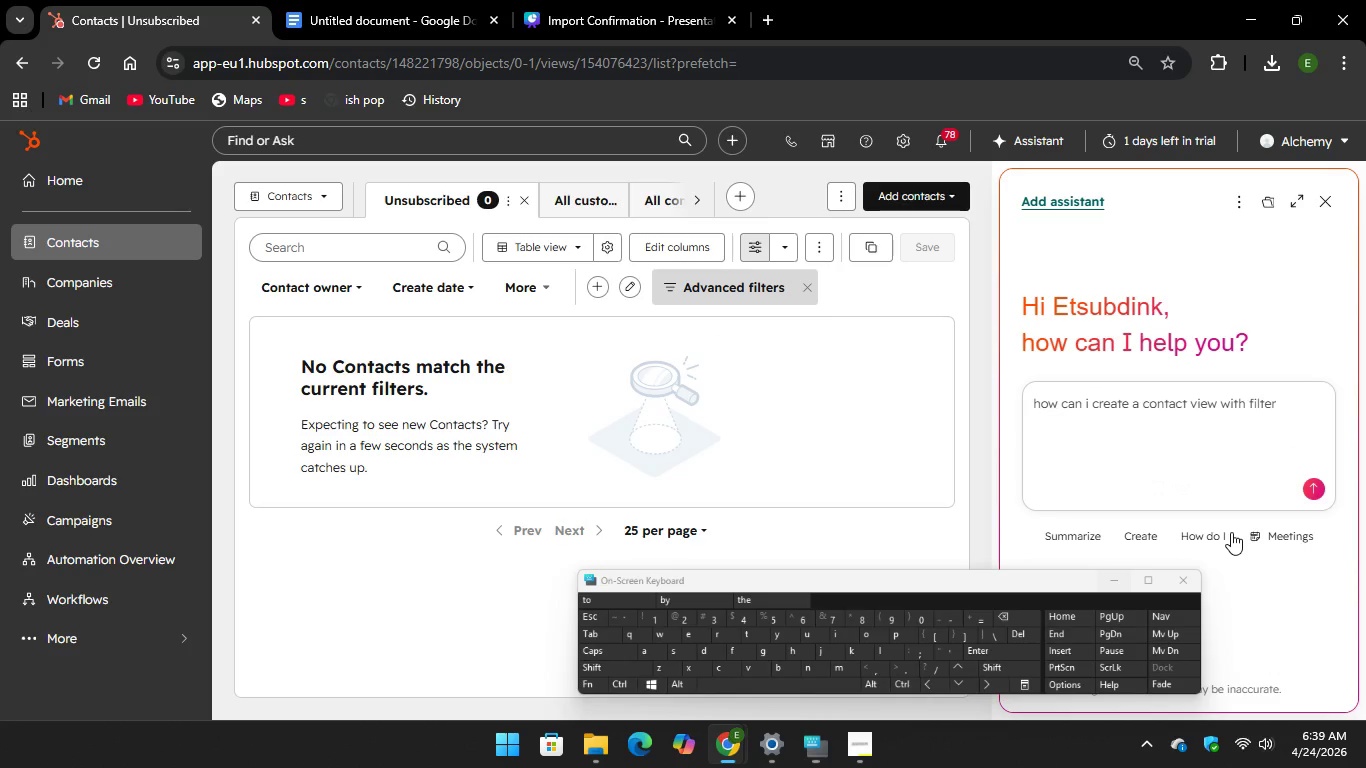 
left_click([1309, 481])
 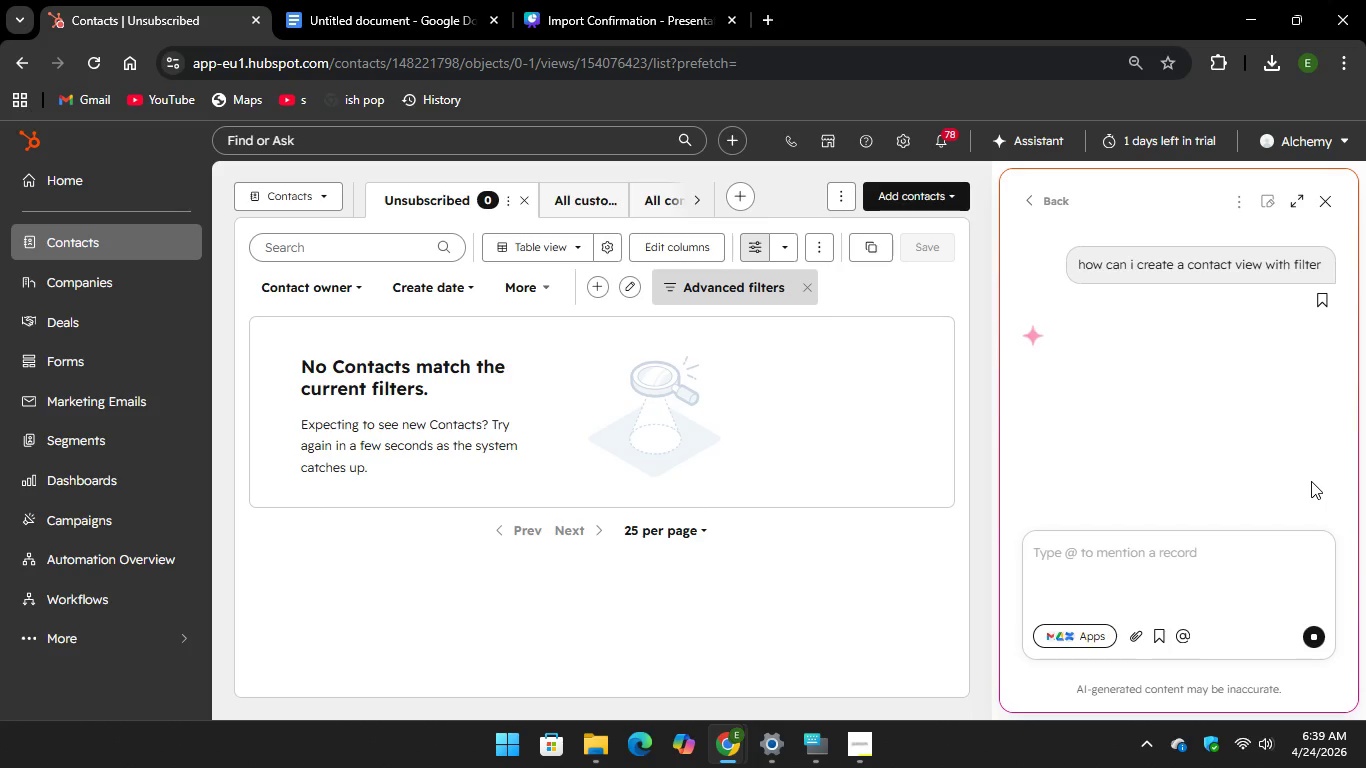 
wait(7.65)
 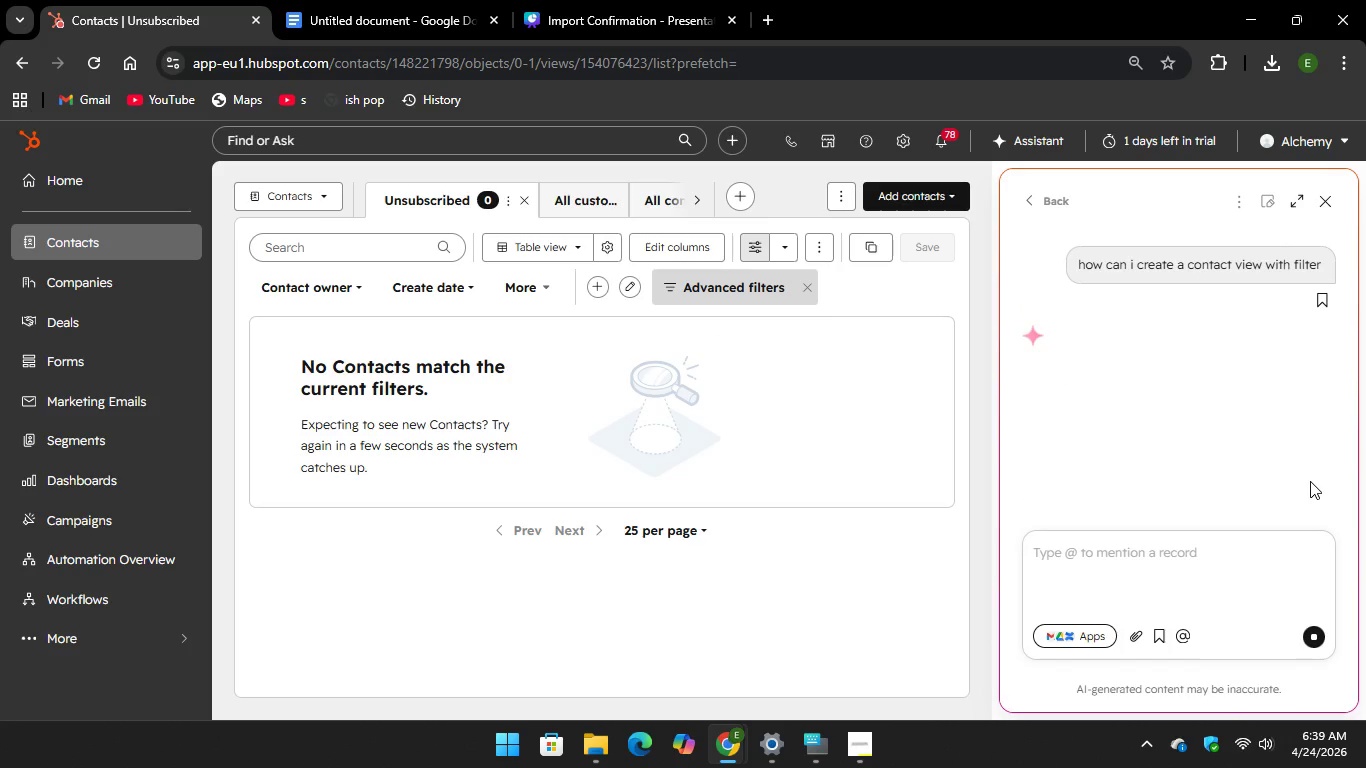 
mouse_move([1319, 451])
 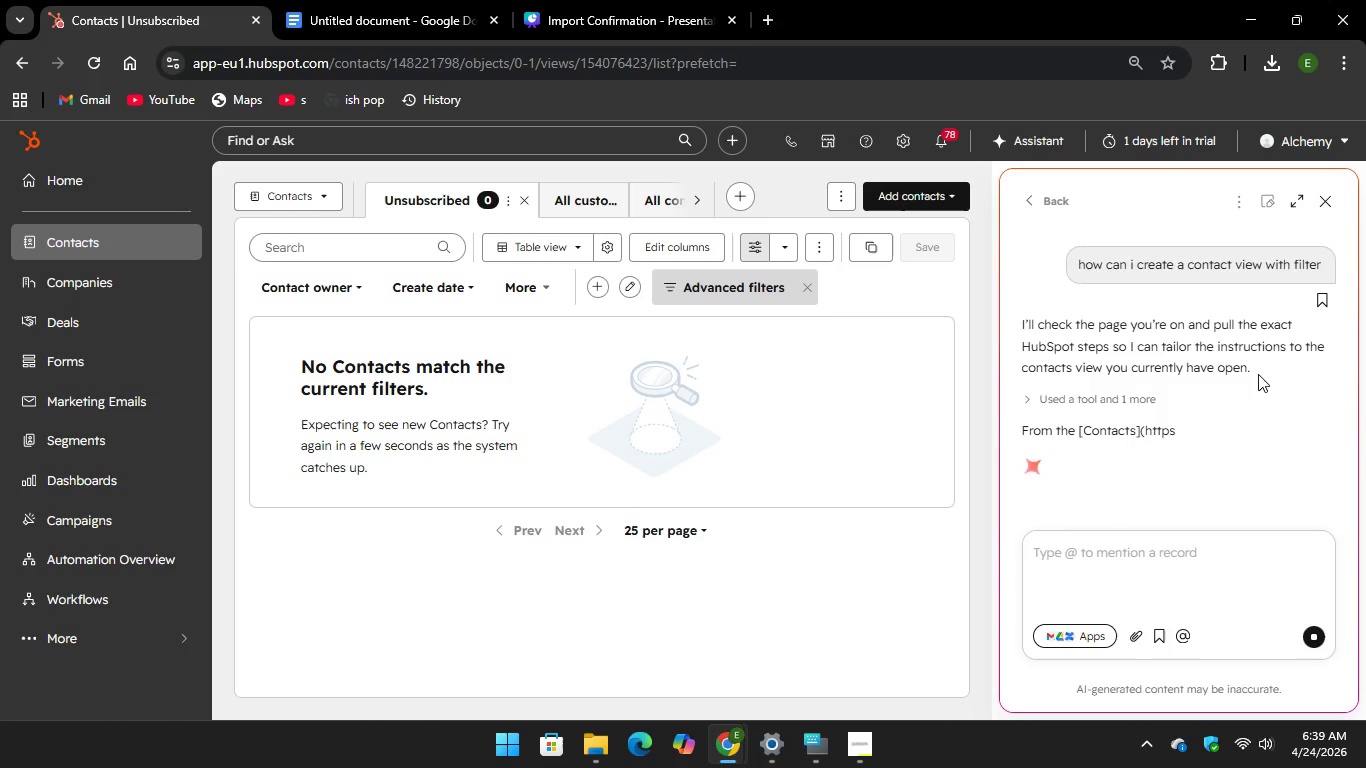 
scroll: coordinate [1188, 428], scroll_direction: down, amount: 22.0
 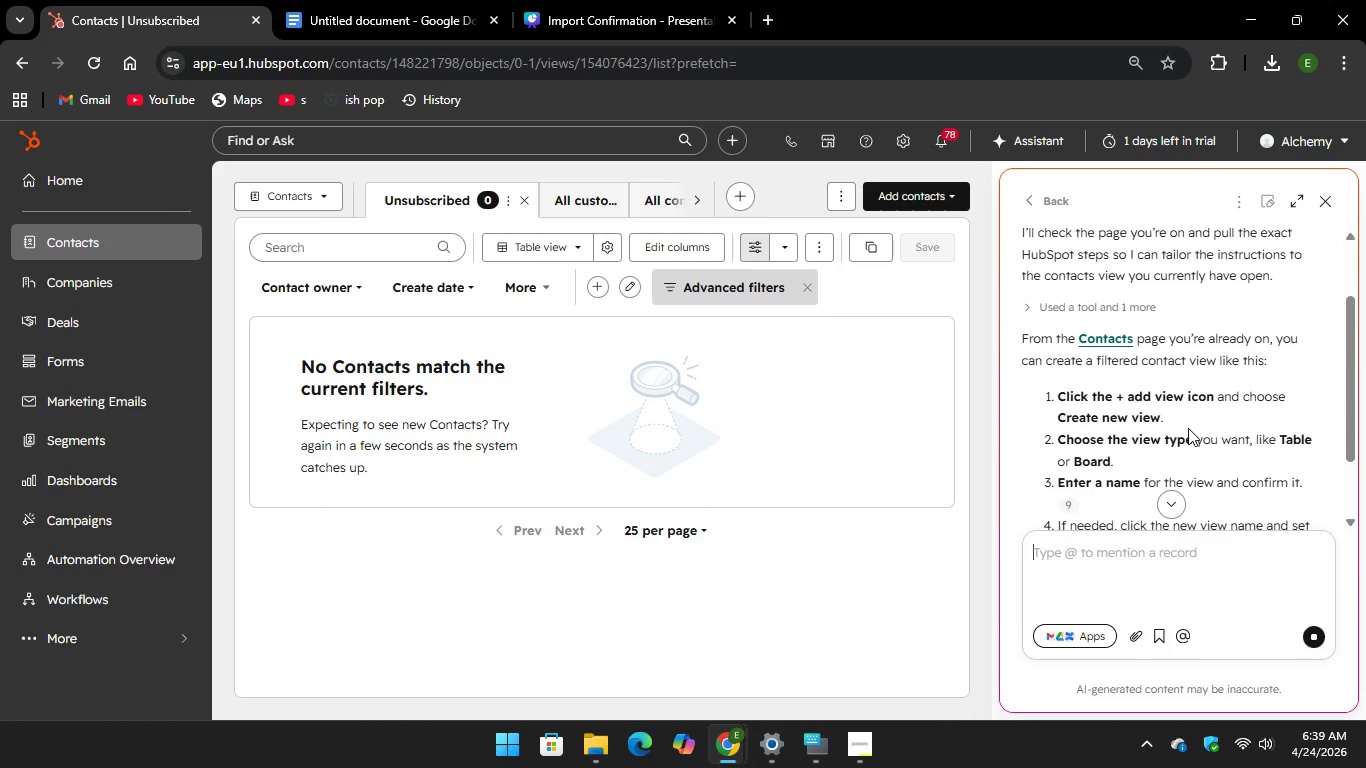 
scroll: coordinate [1188, 428], scroll_direction: down, amount: 4.0
 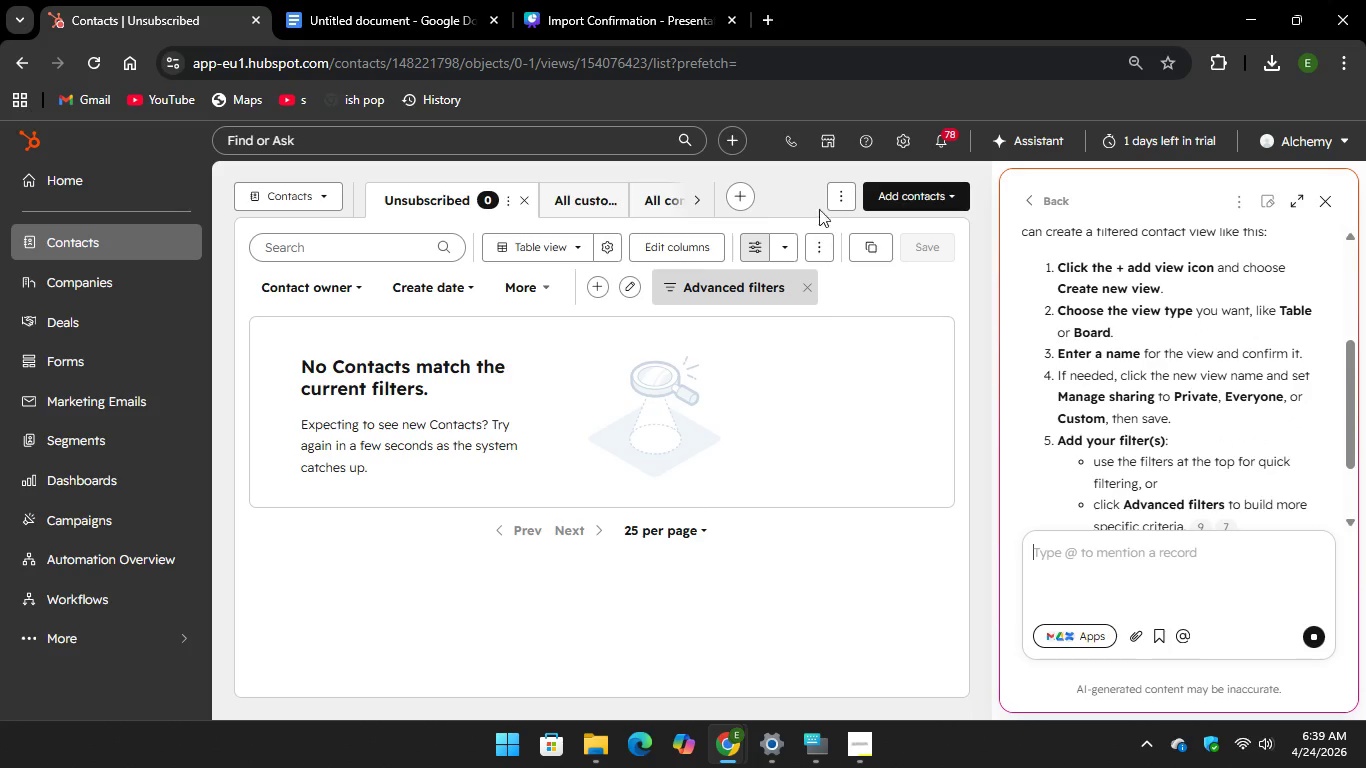 
left_click([741, 191])
 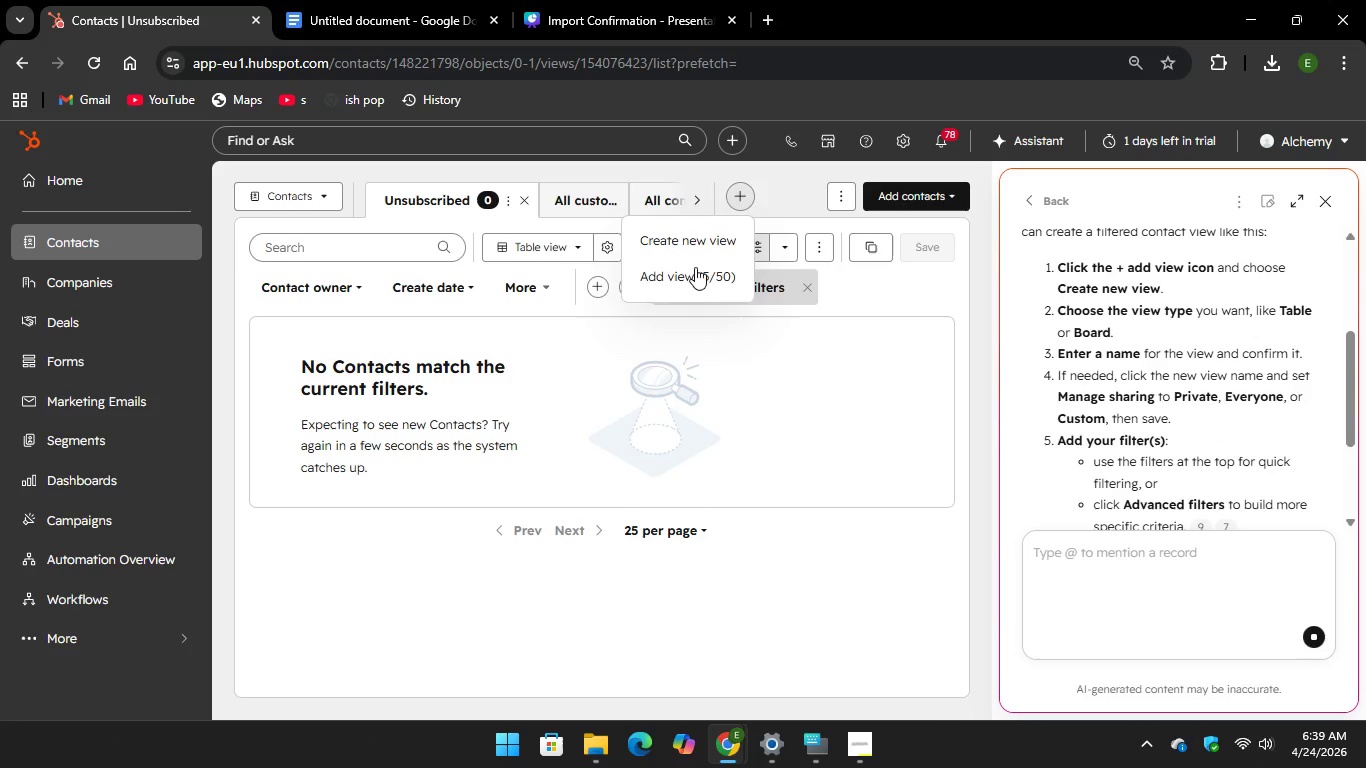 
left_click([694, 270])
 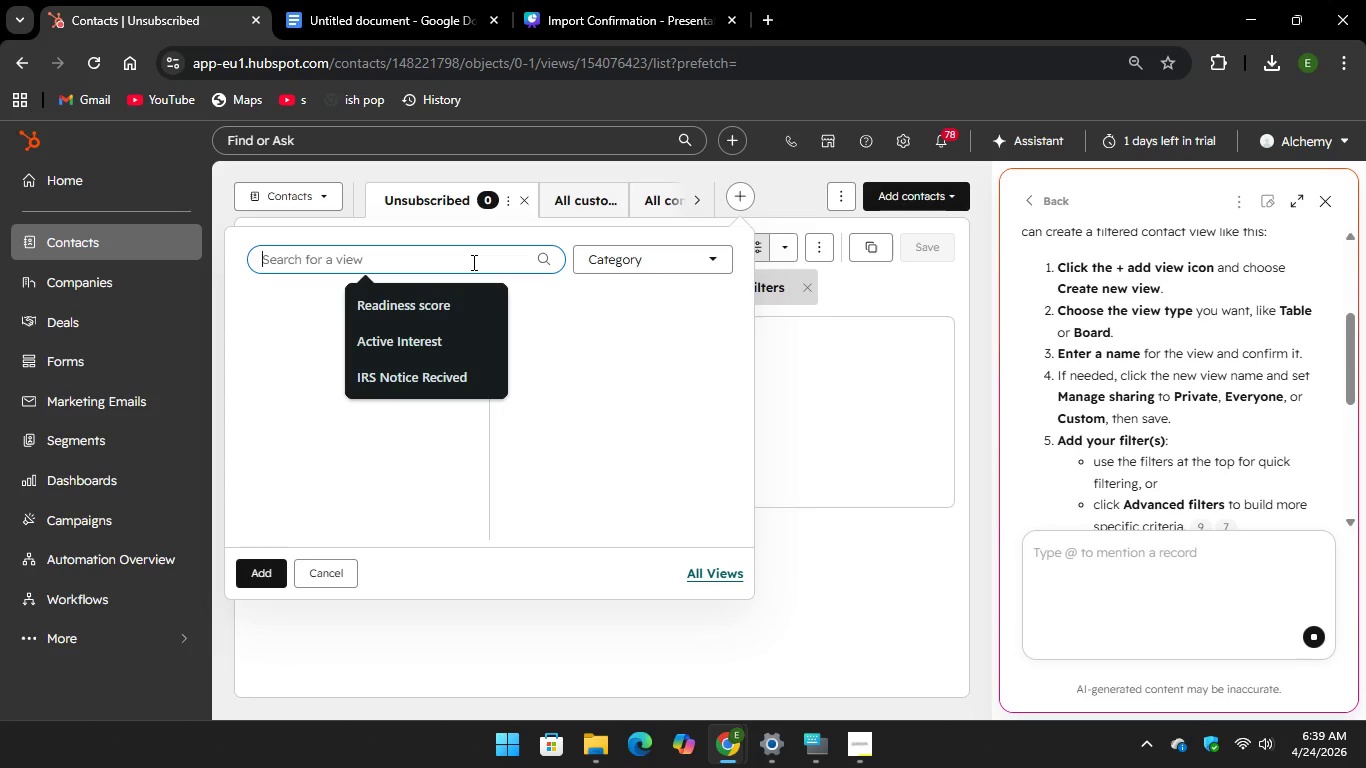 
wait(6.22)
 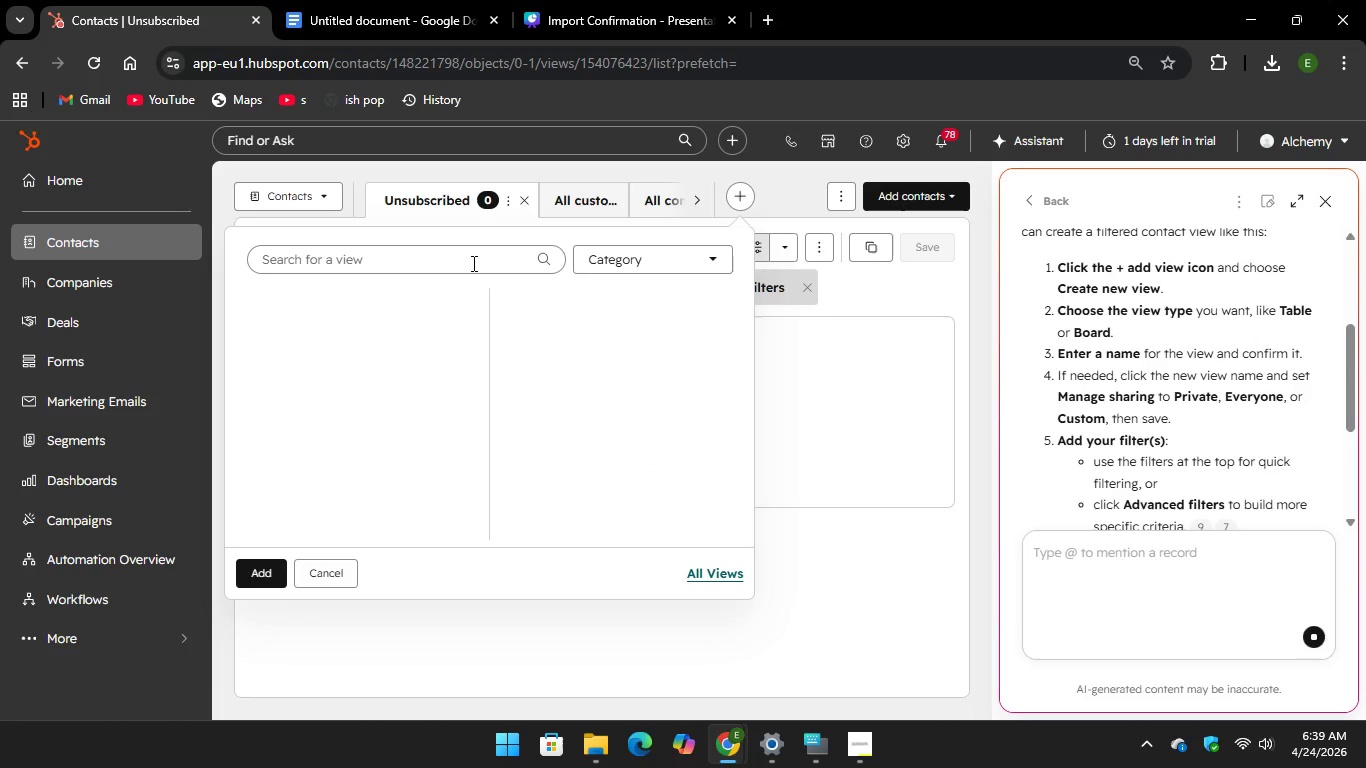 
left_click([853, 580])
 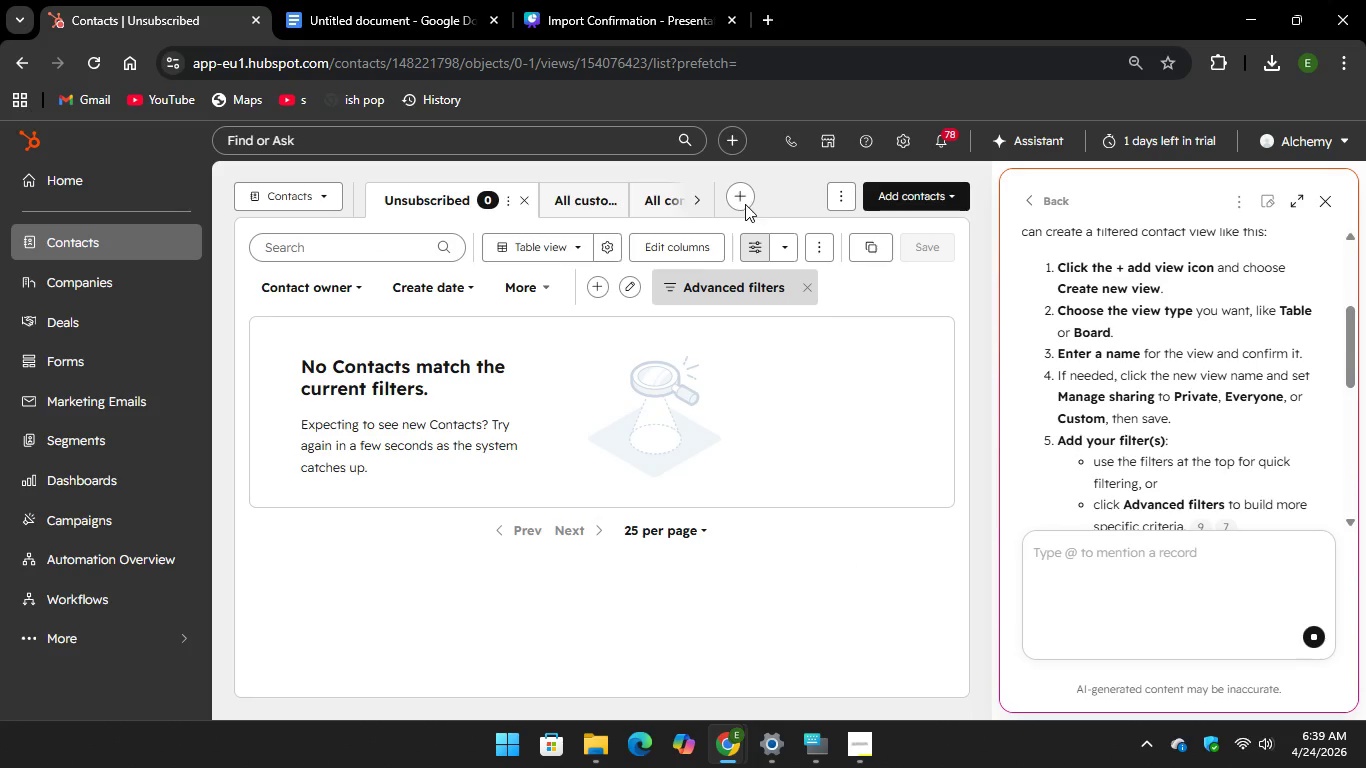 
left_click([746, 201])
 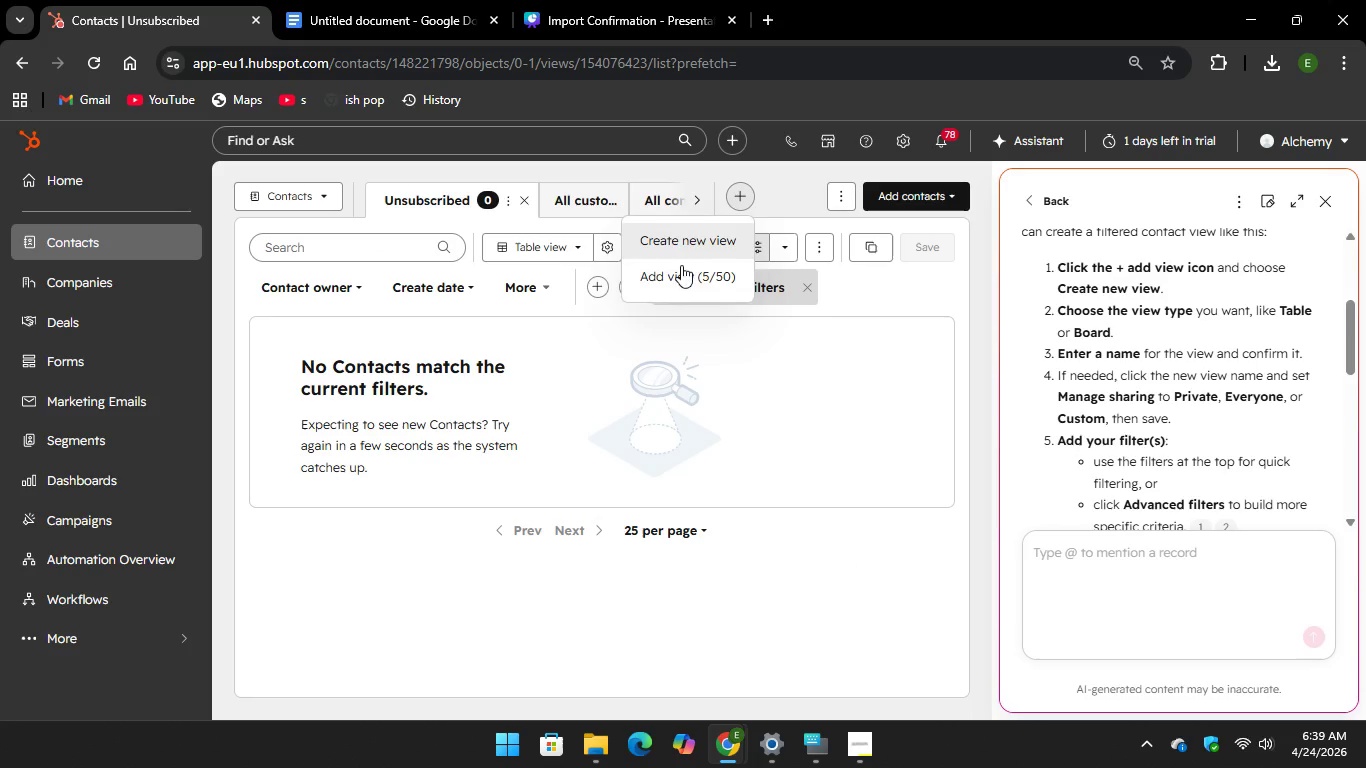 
left_click([677, 275])
 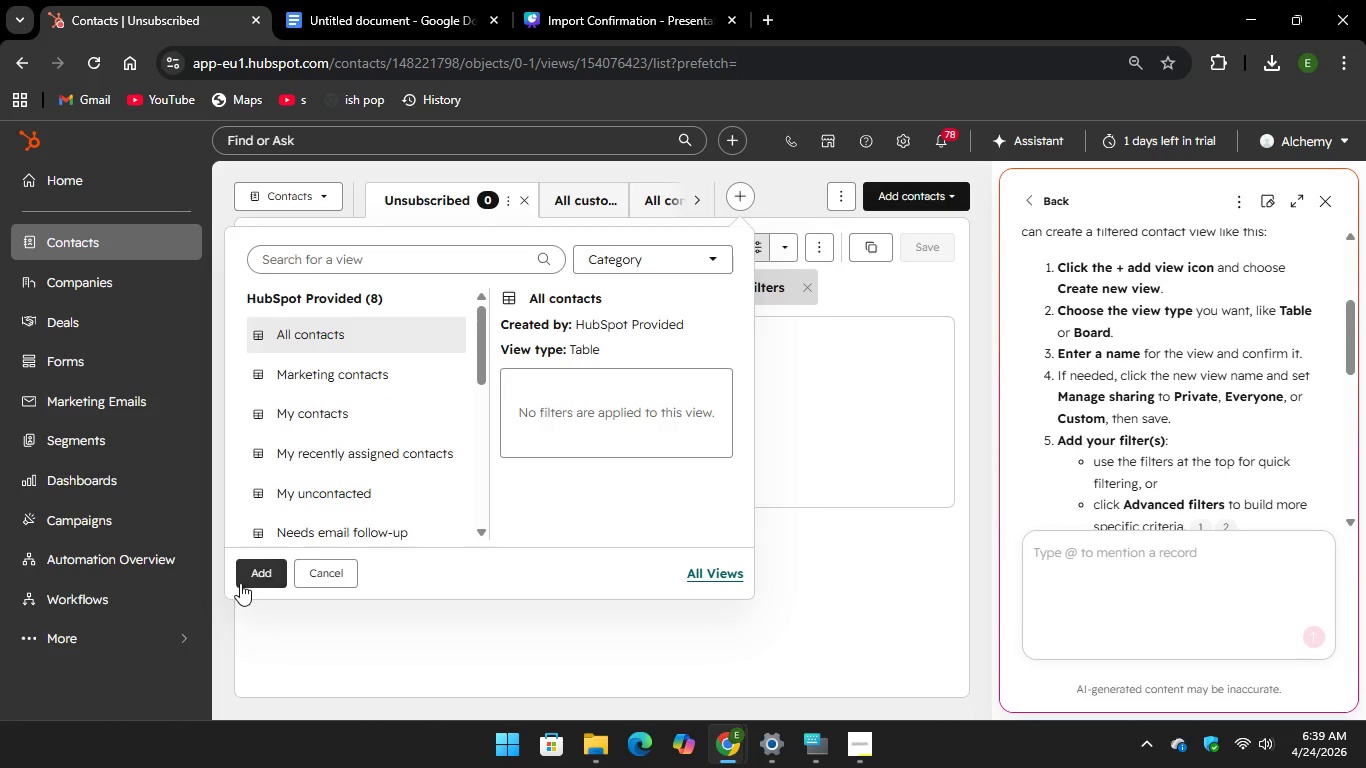 
left_click([240, 571])
 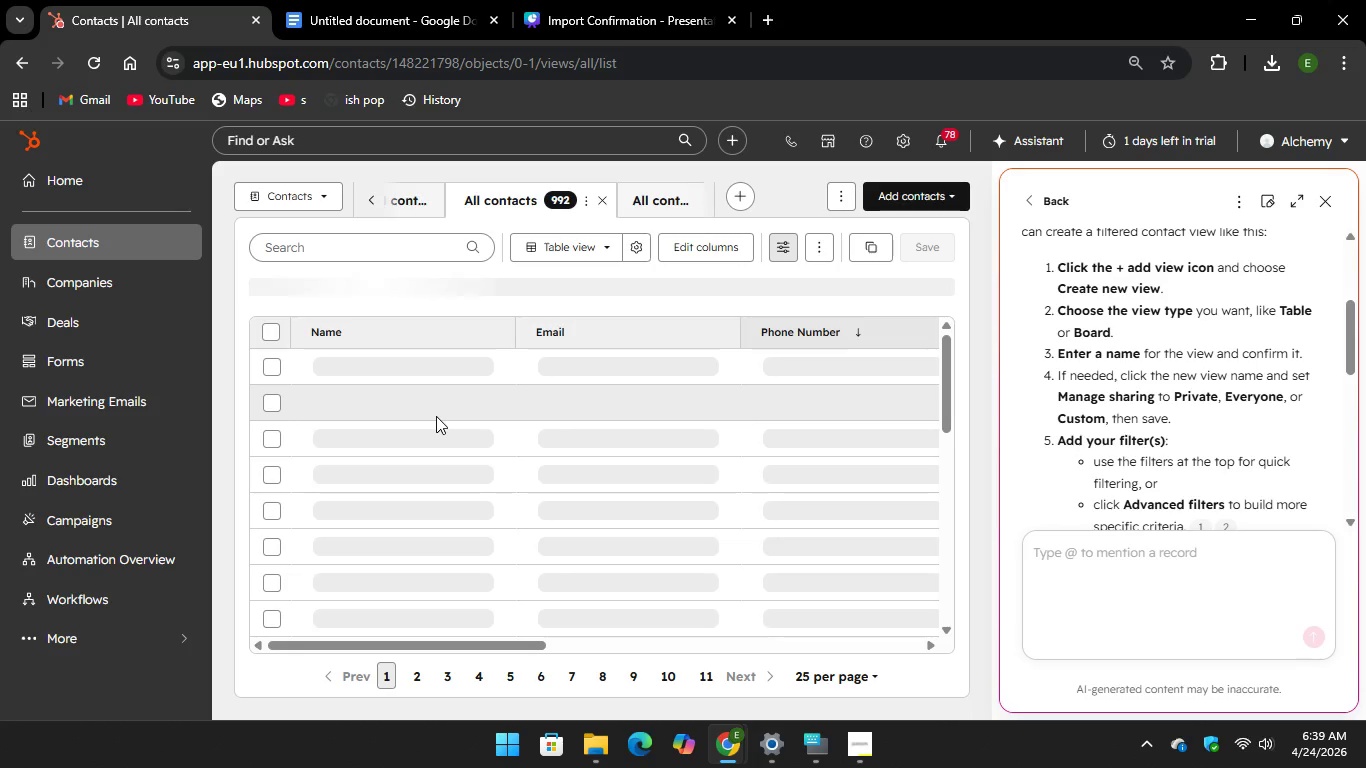 
wait(5.01)
 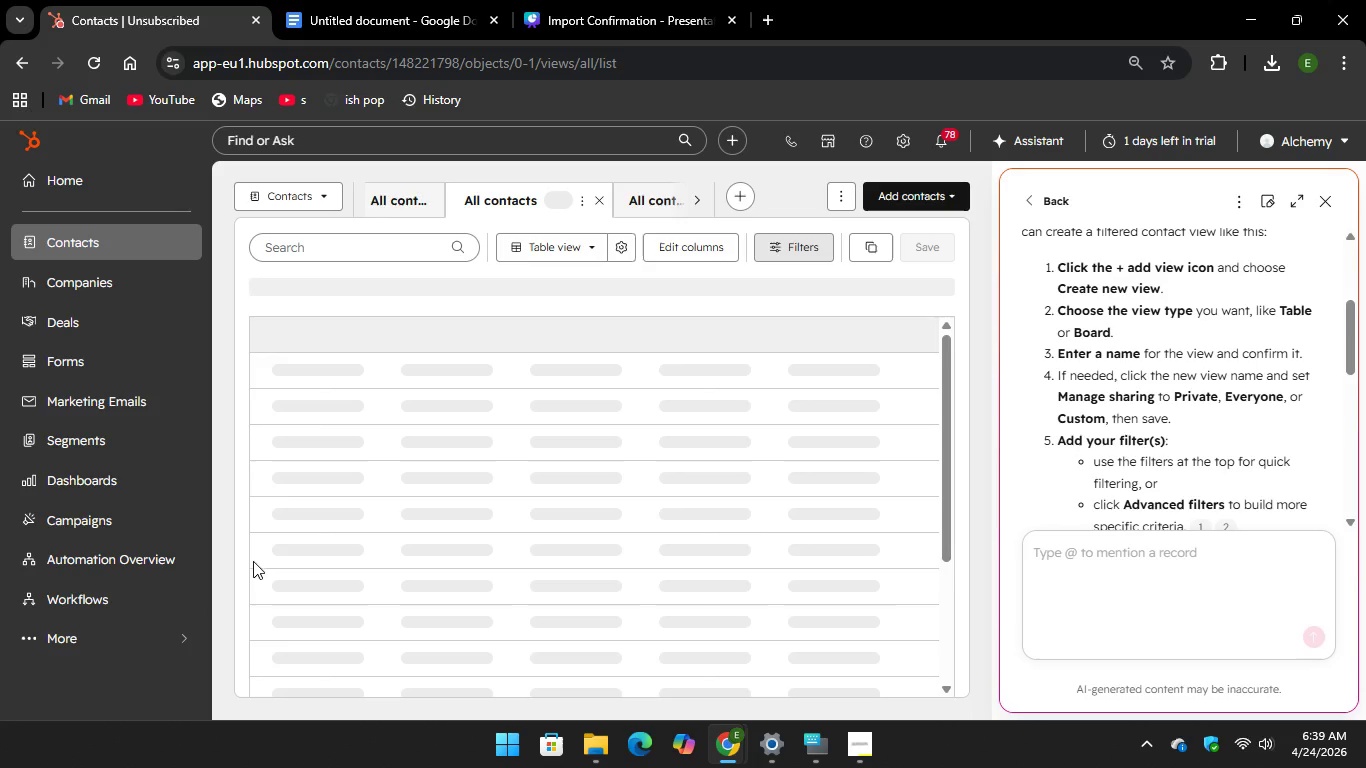 
mouse_move([859, 754])
 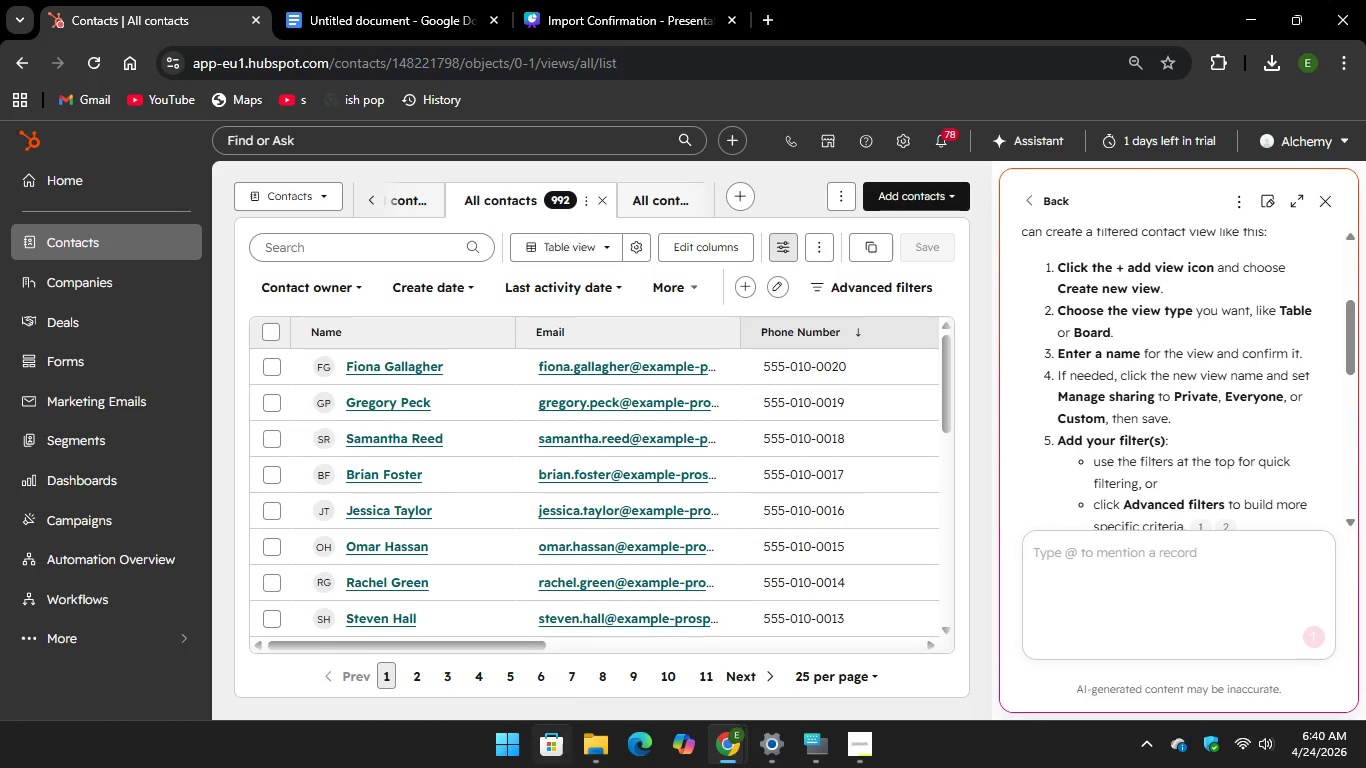 
mouse_move([550, 738])
 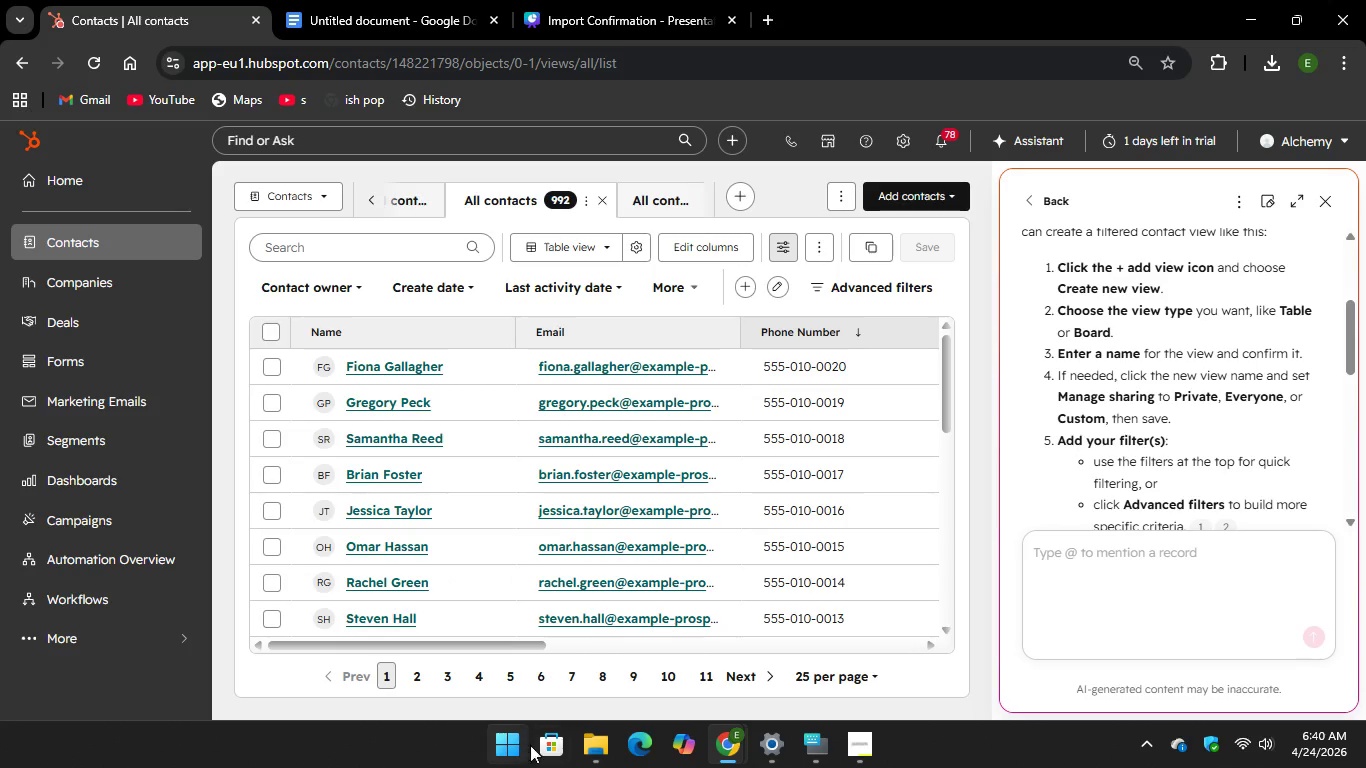 
mouse_move([601, 725])
 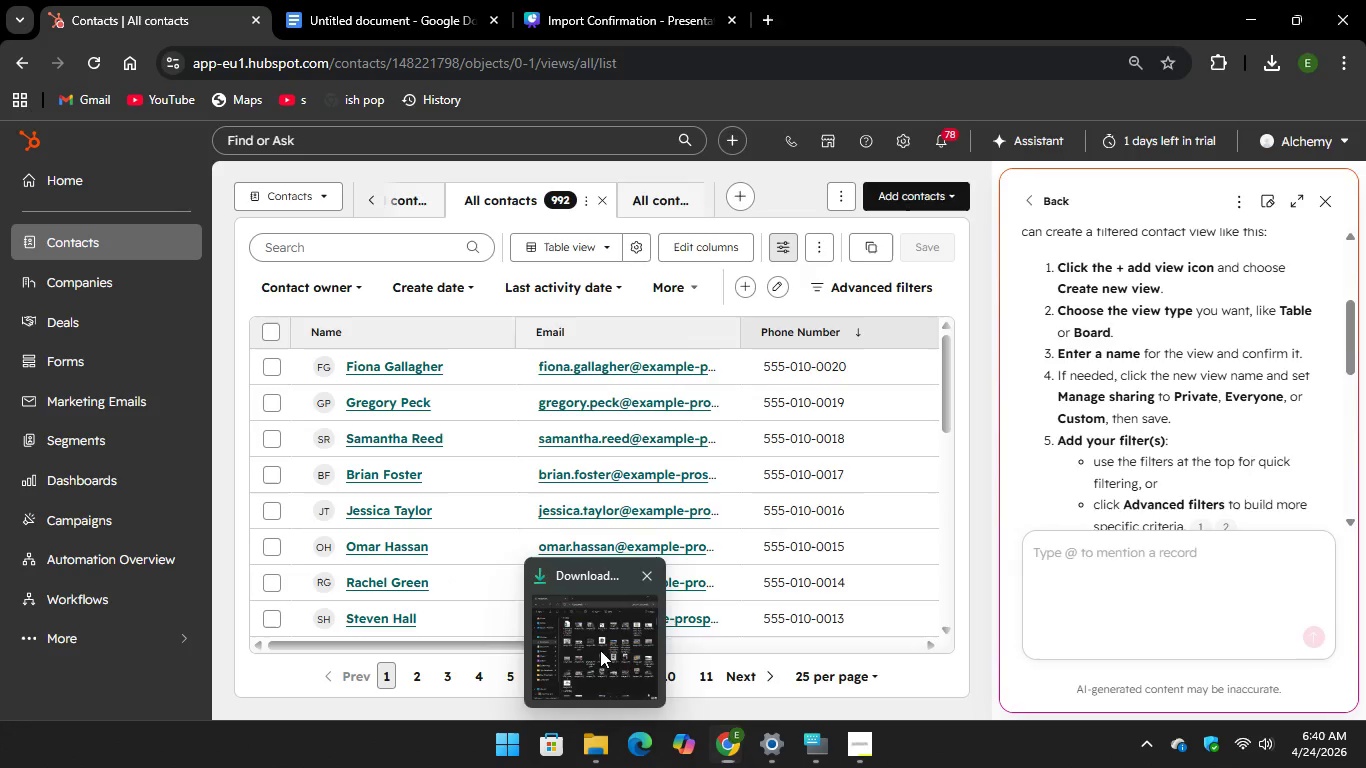 
left_click([600, 650])
 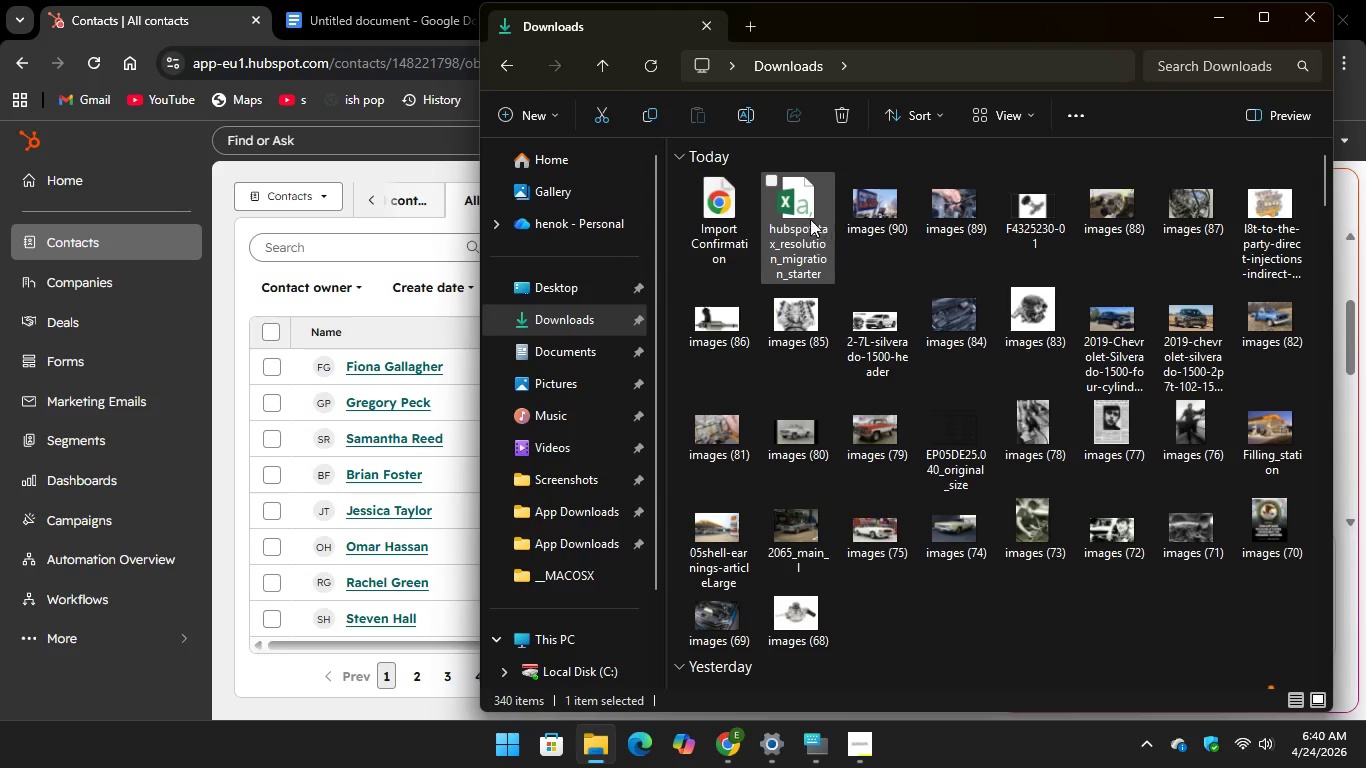 
double_click([799, 211])
 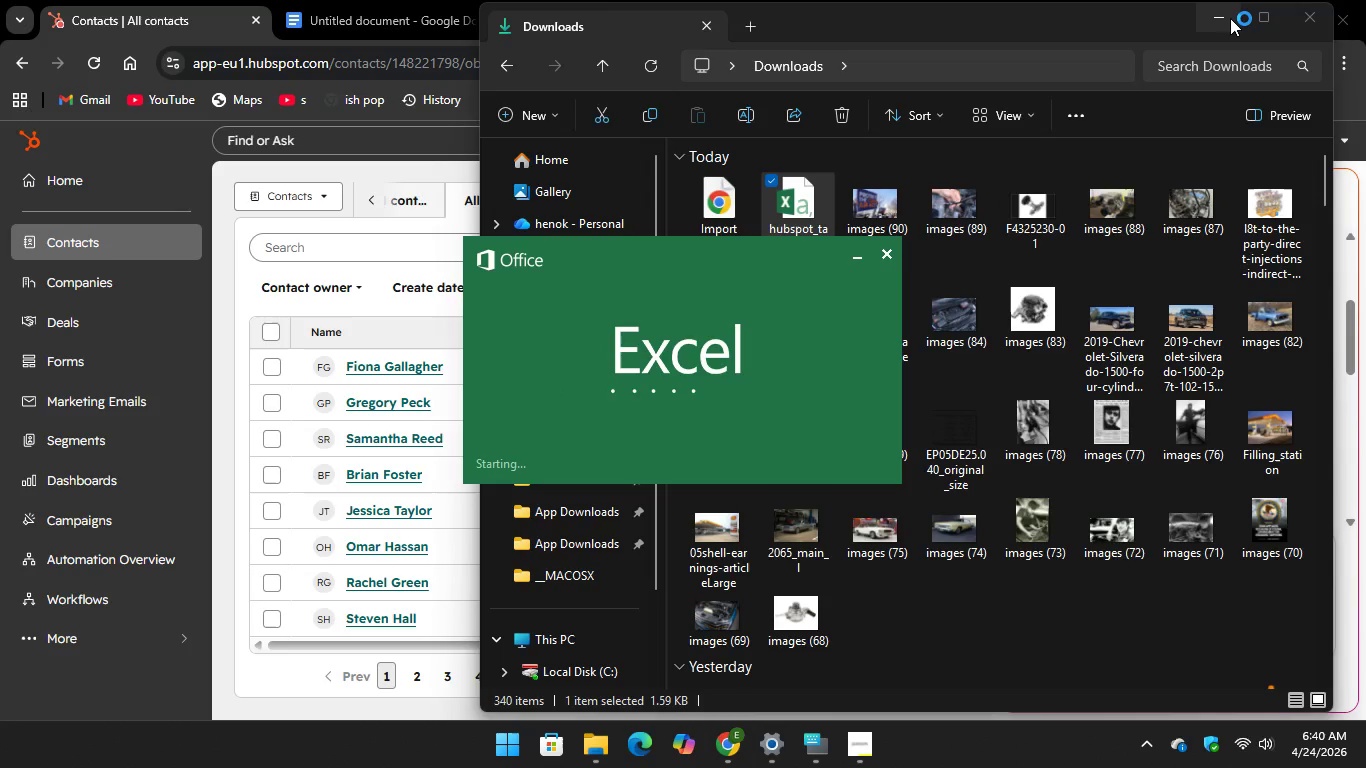 
left_click([1218, 15])
 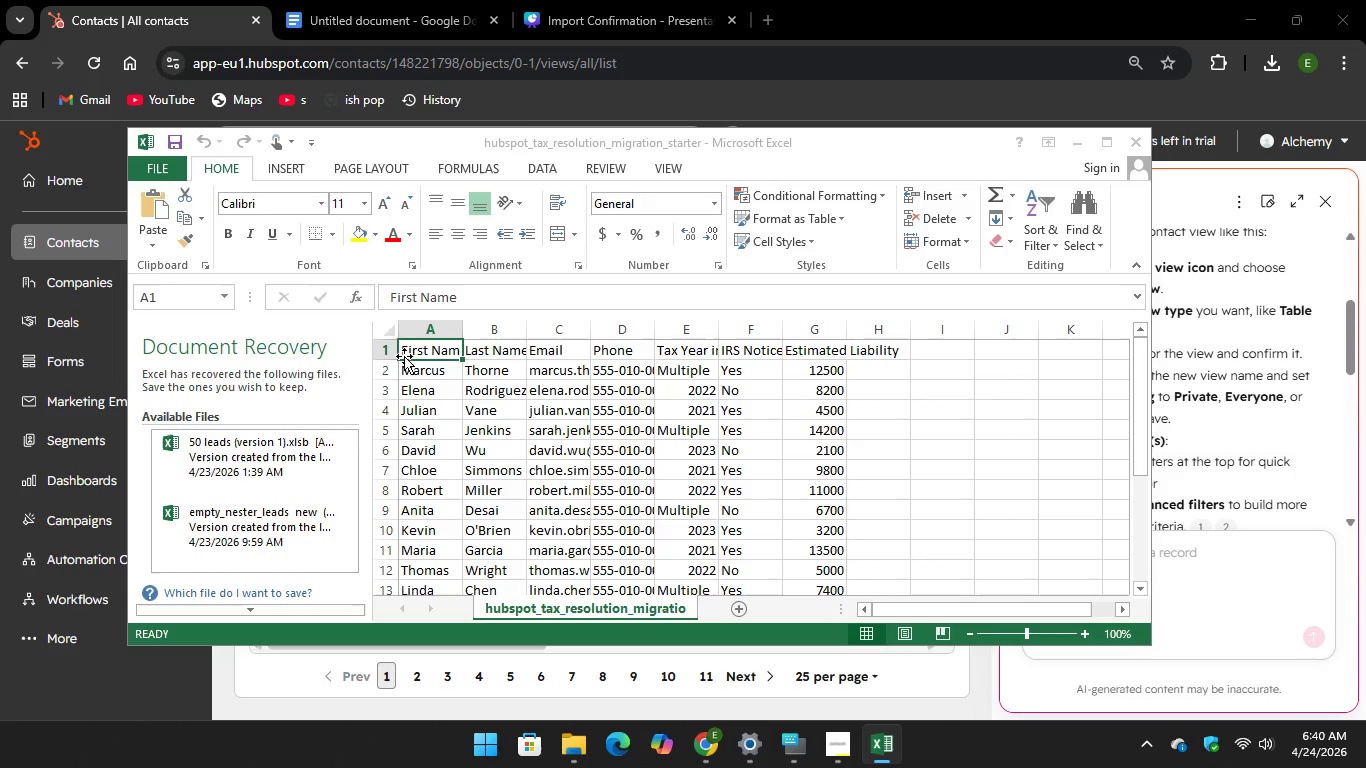 
left_click([394, 370])
 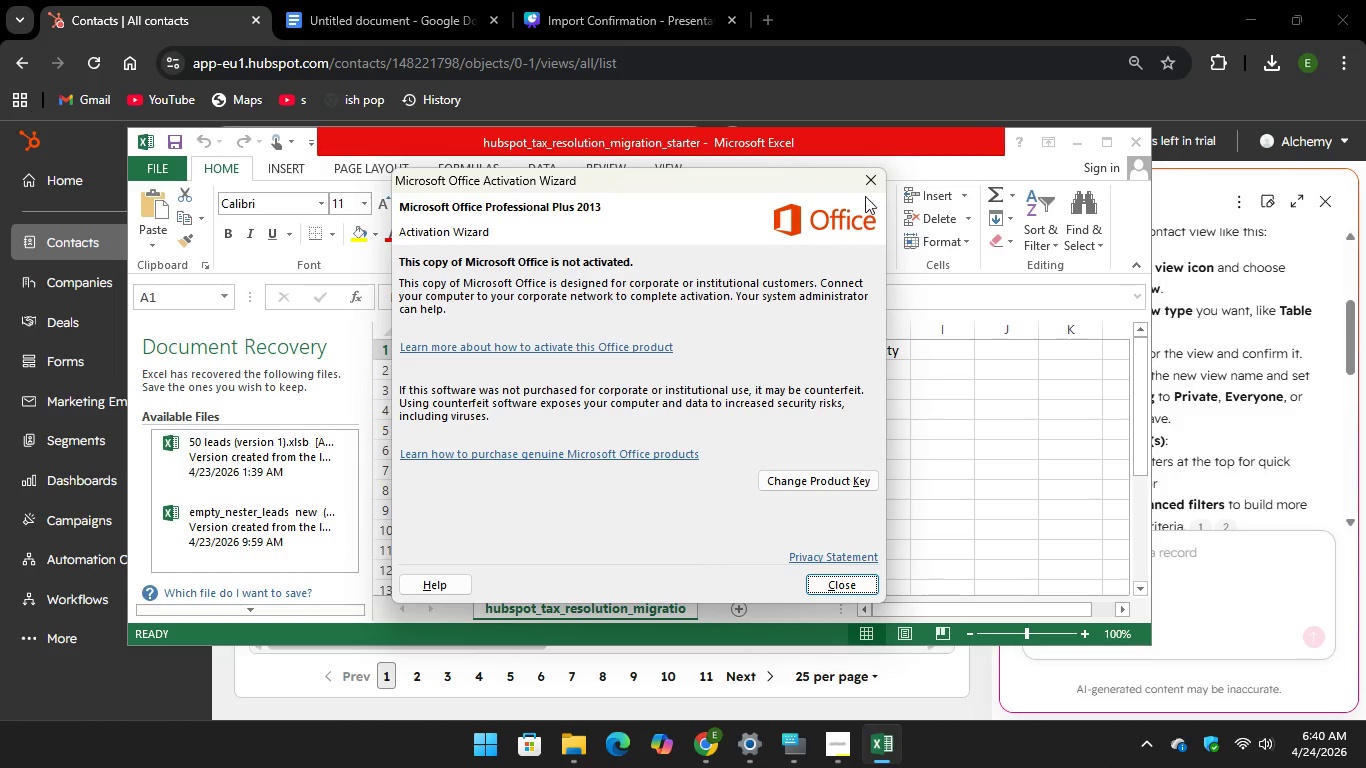 
left_click([876, 175])
 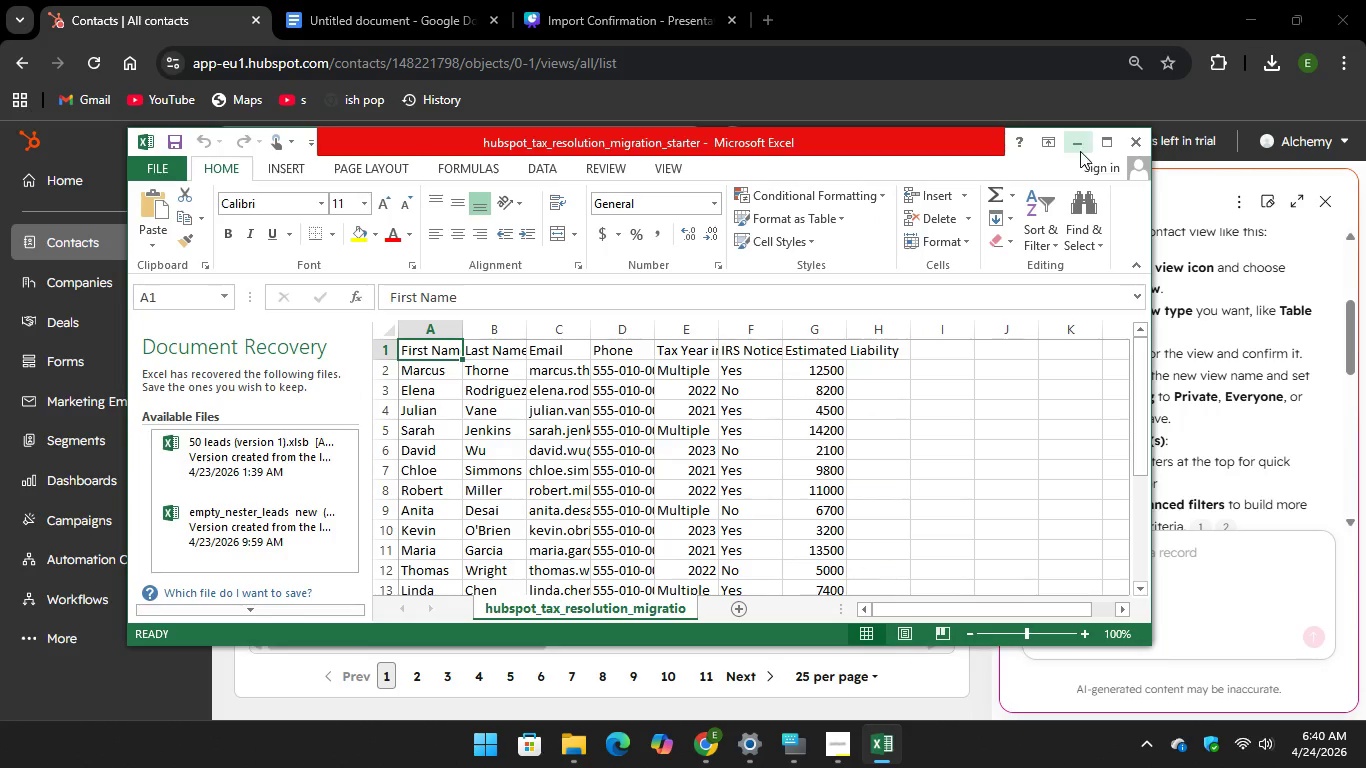 
left_click([1078, 148])
 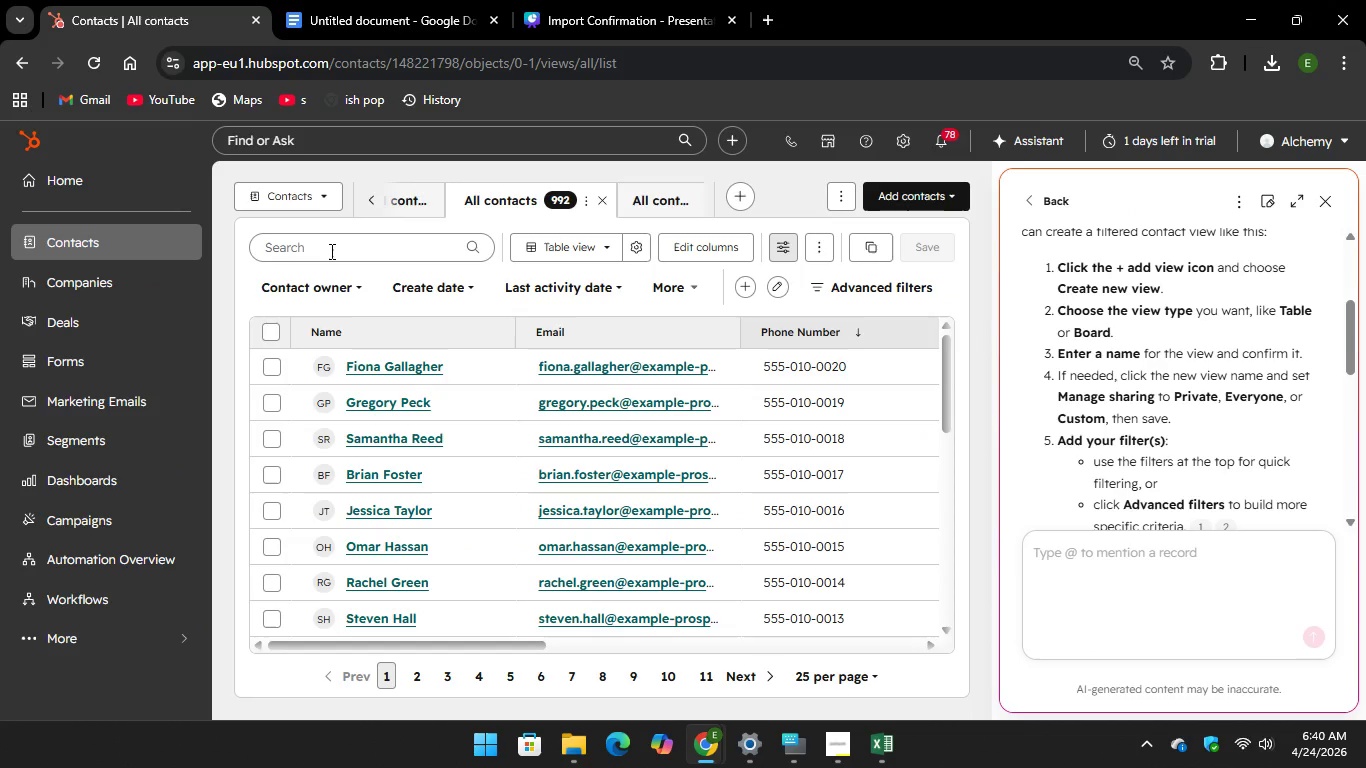 
scroll: coordinate [584, 429], scroll_direction: up, amount: 6.0
 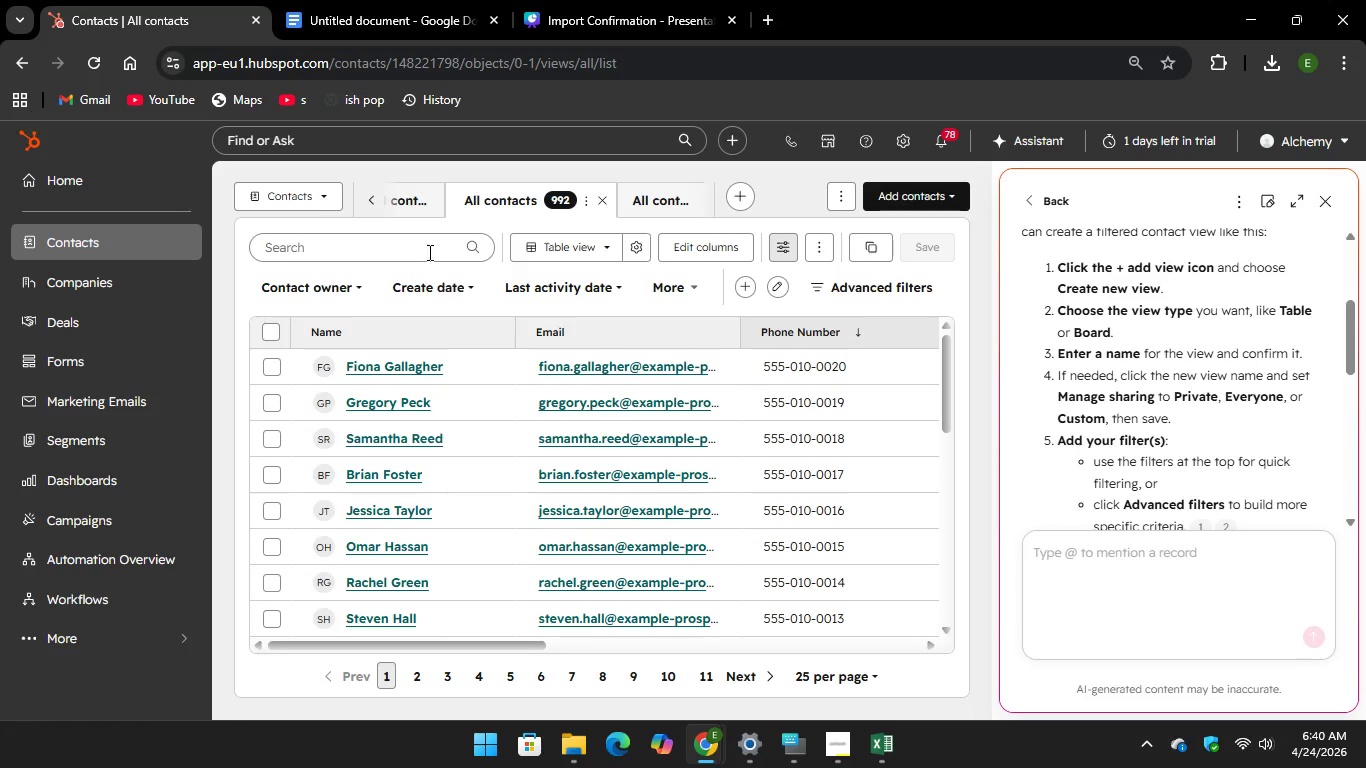 
left_click([428, 252])
 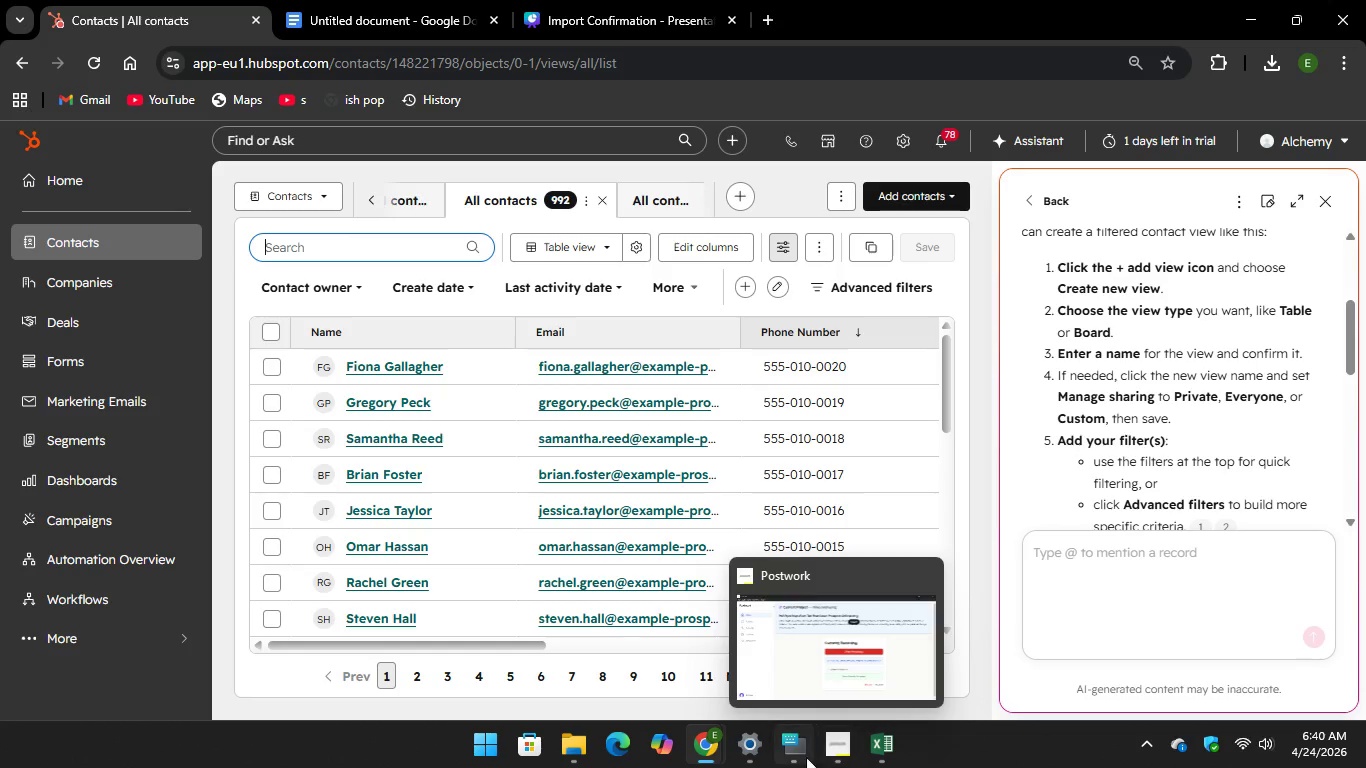 
left_click([792, 754])
 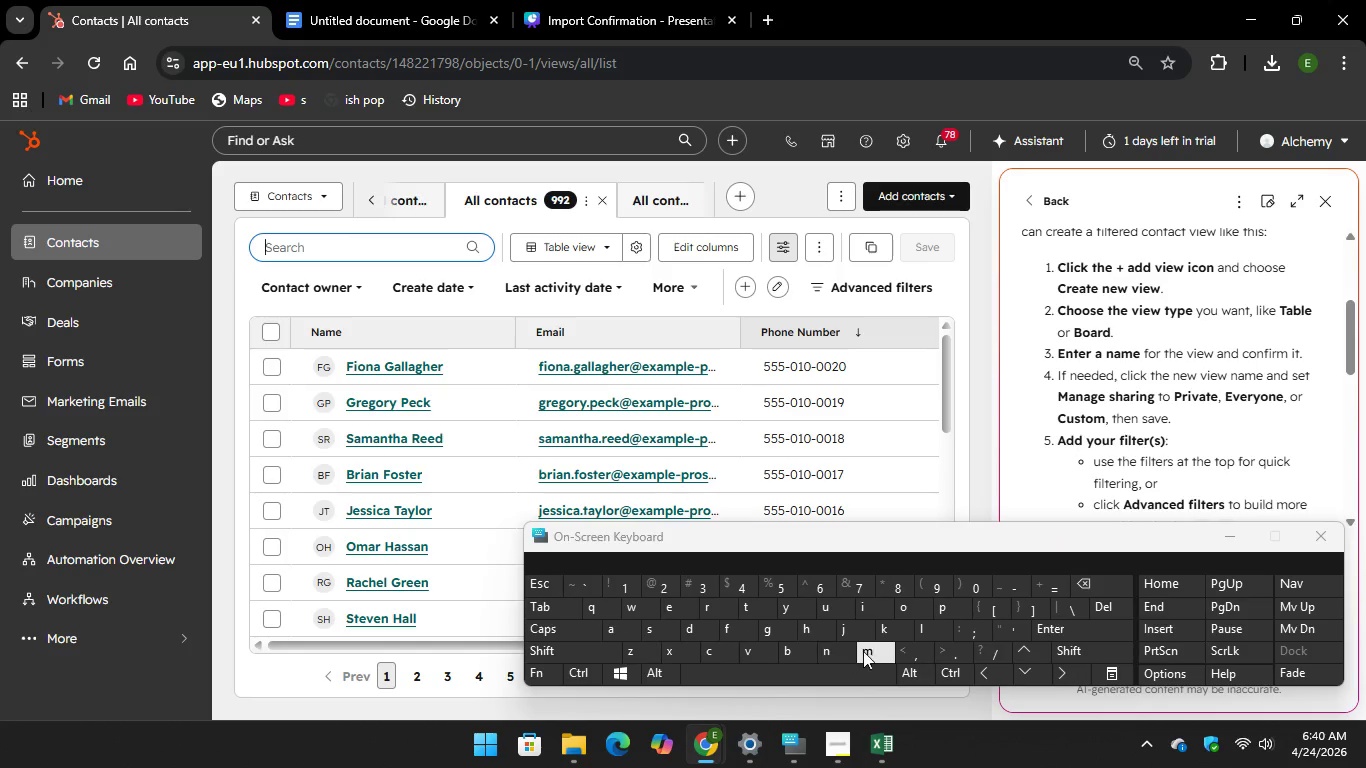 
type(MARC)
 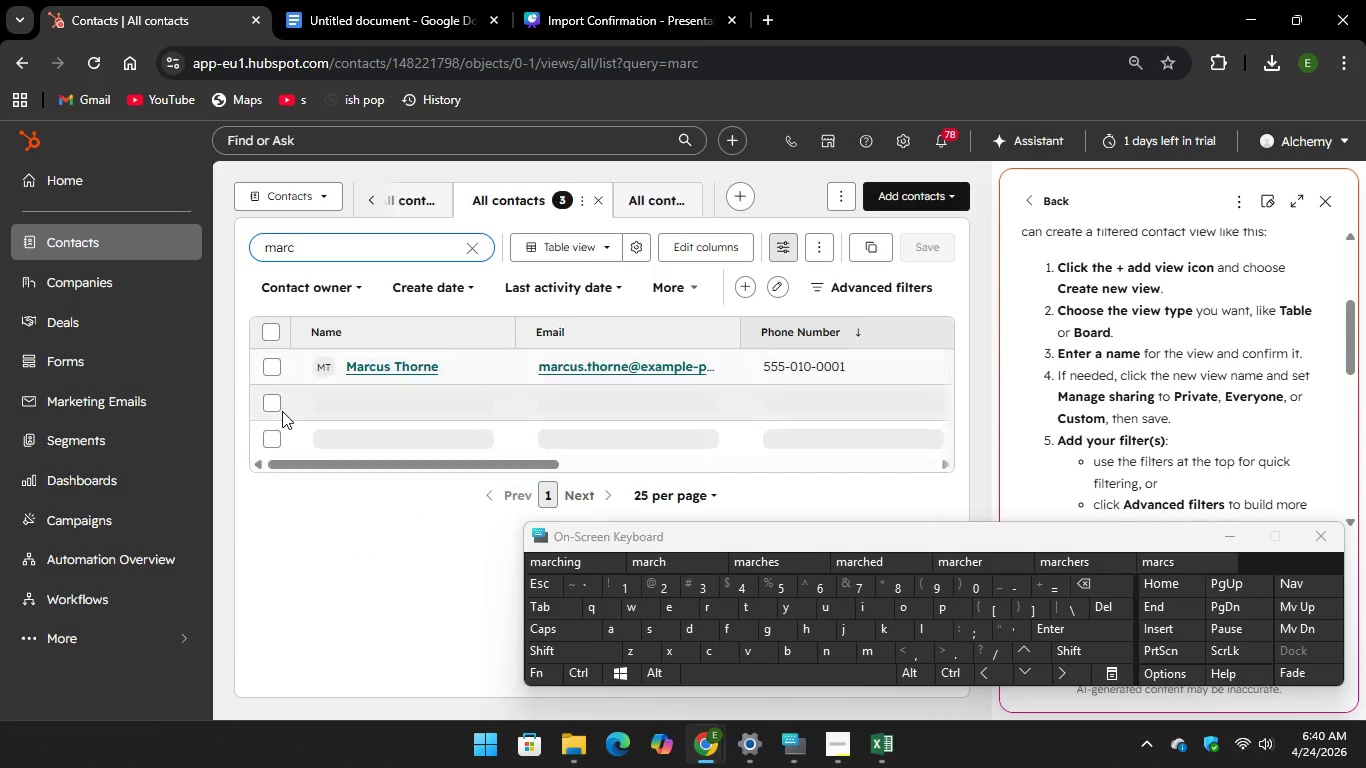 
mouse_move([637, 400])
 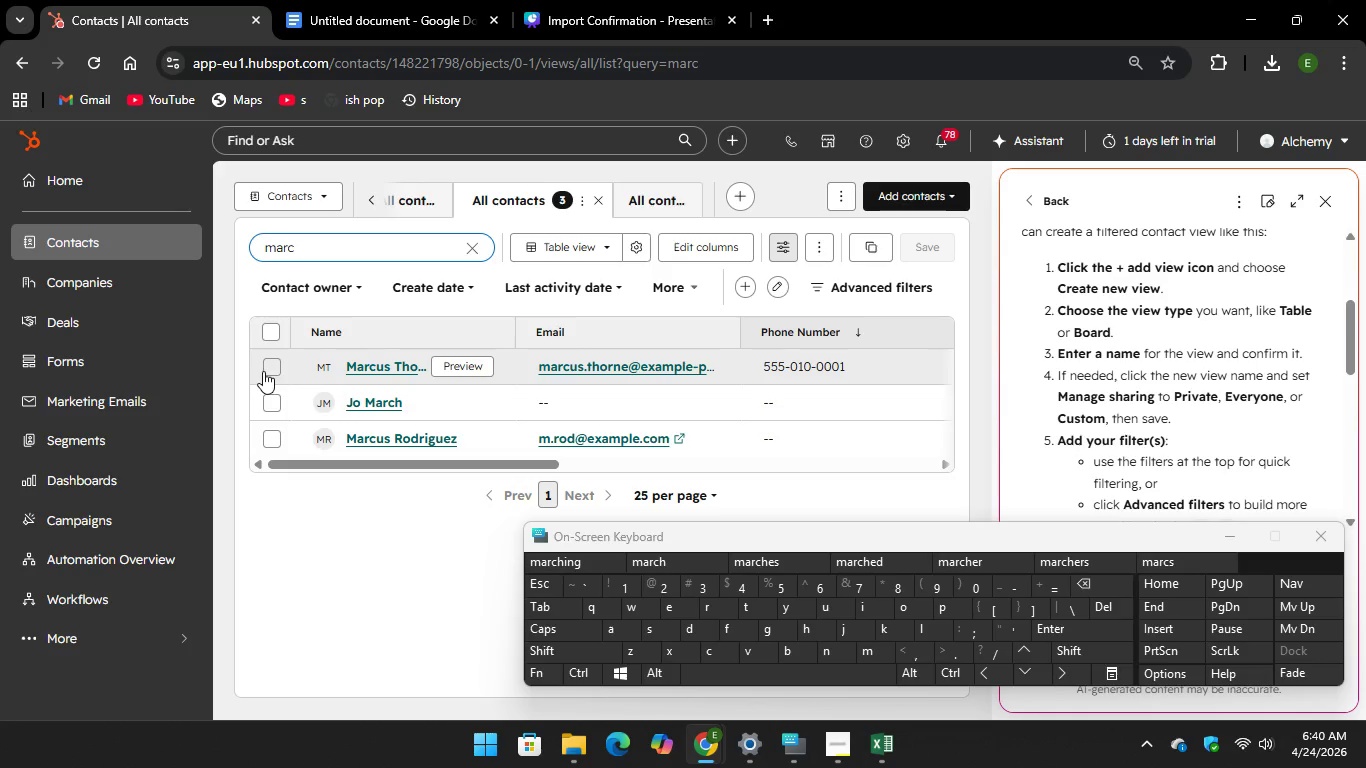 
left_click([267, 371])
 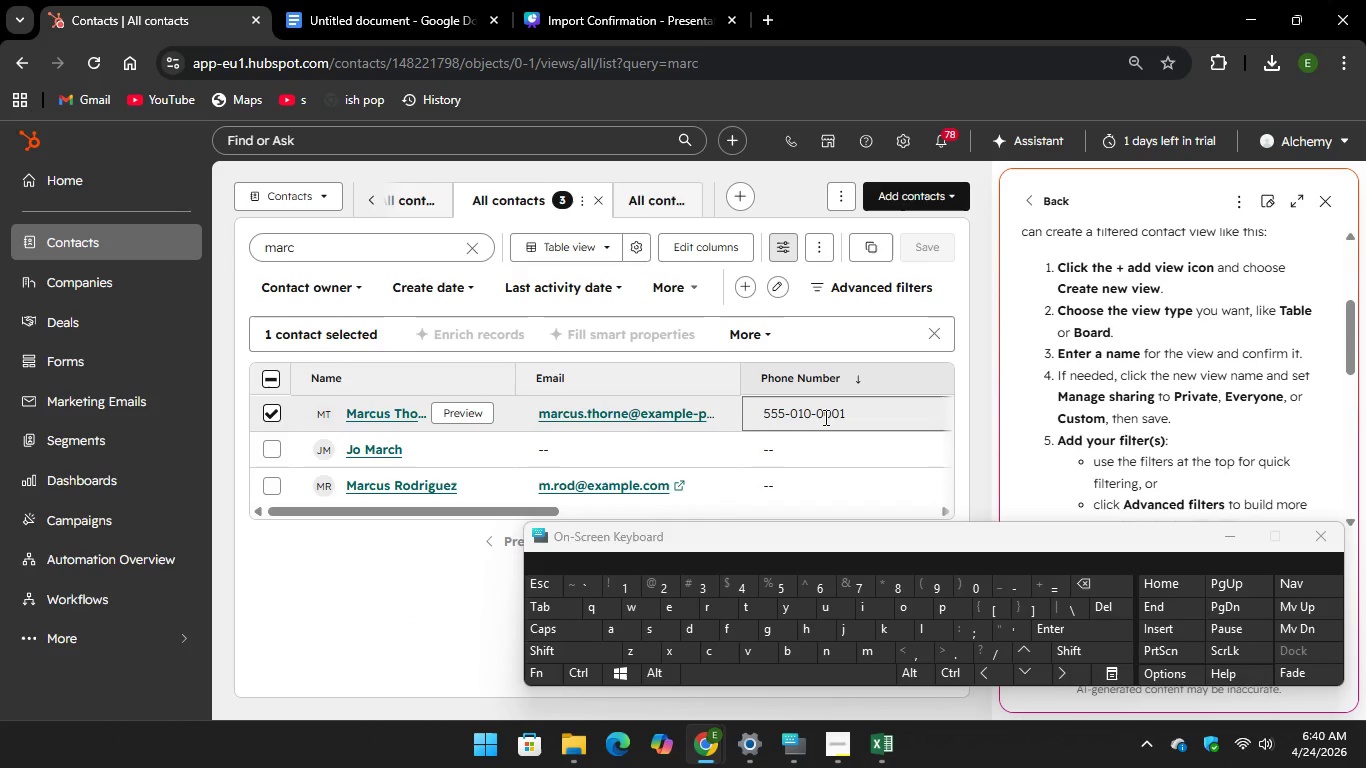 
left_click([771, 338])
 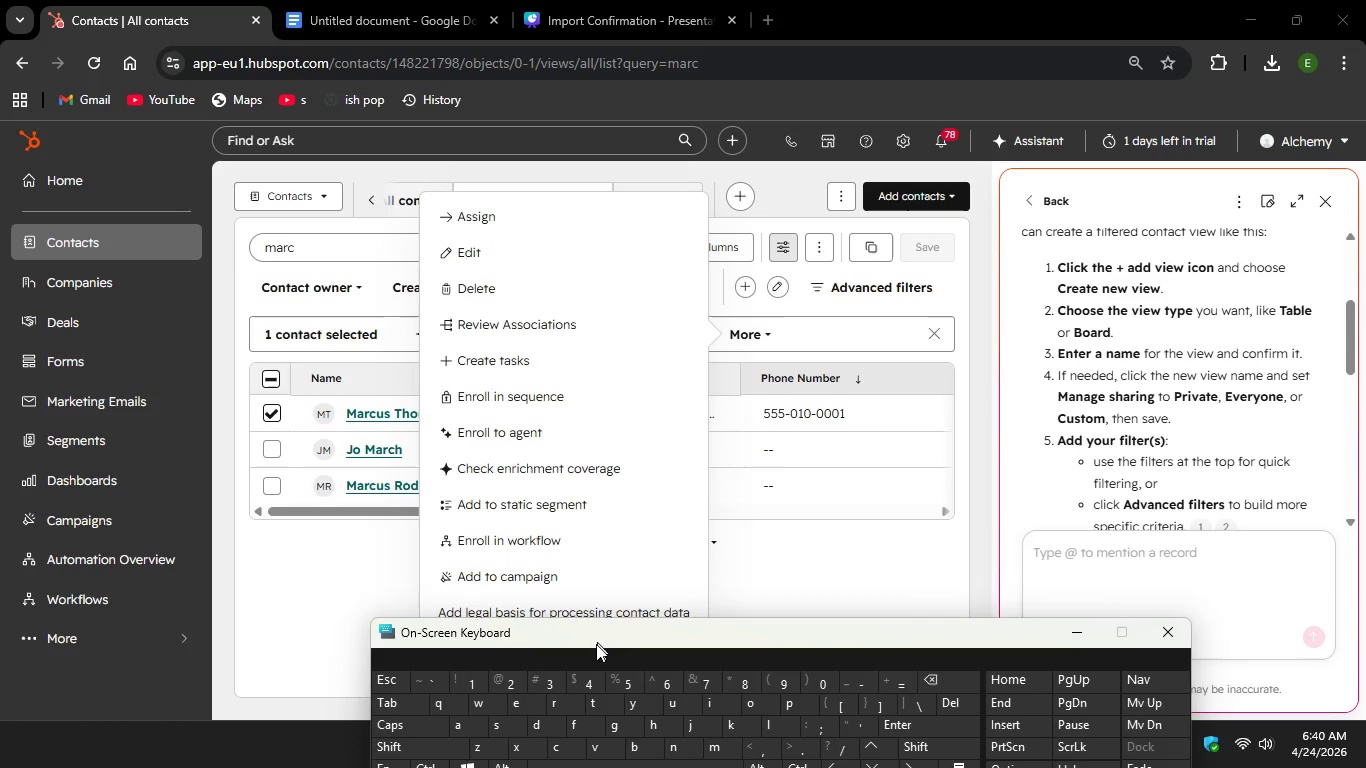 
left_click_drag(start_coordinate=[595, 619], to_coordinate=[596, 603])
 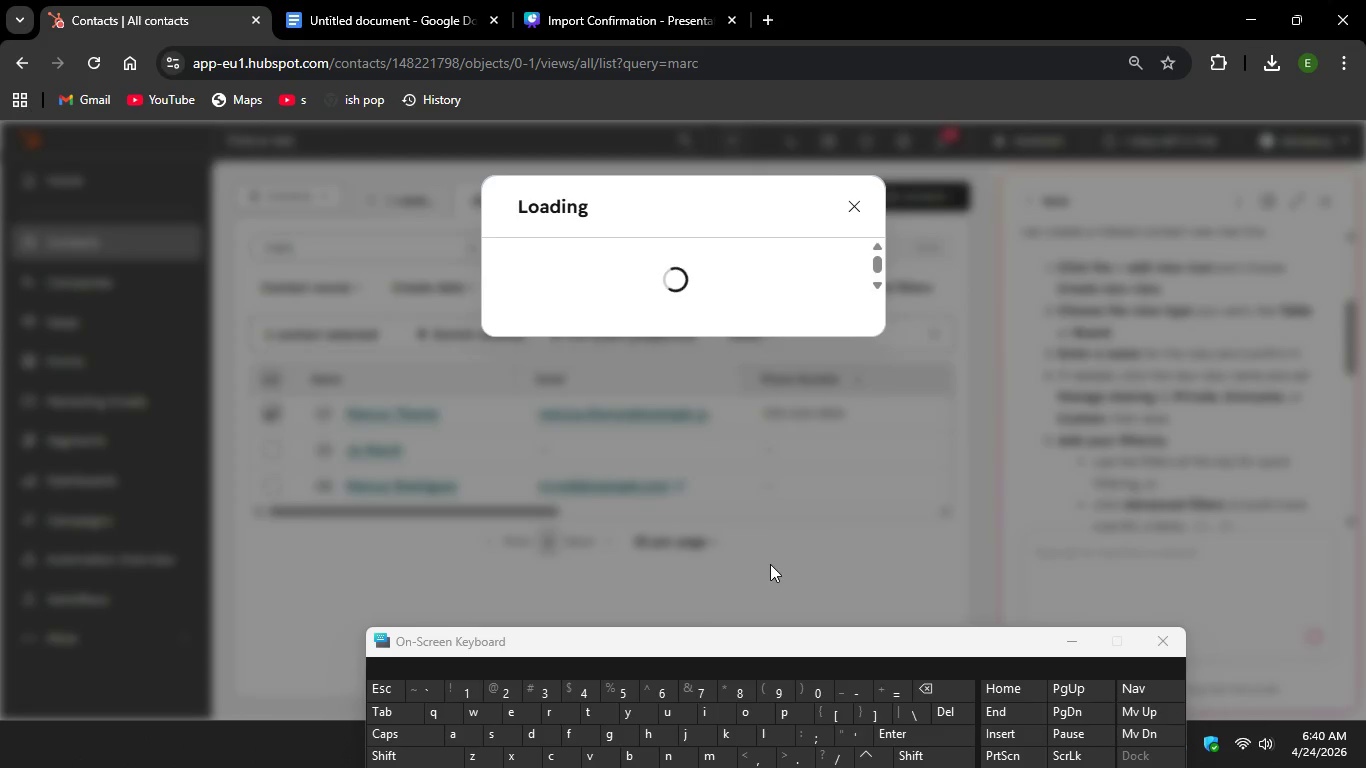 
left_click([770, 564])
 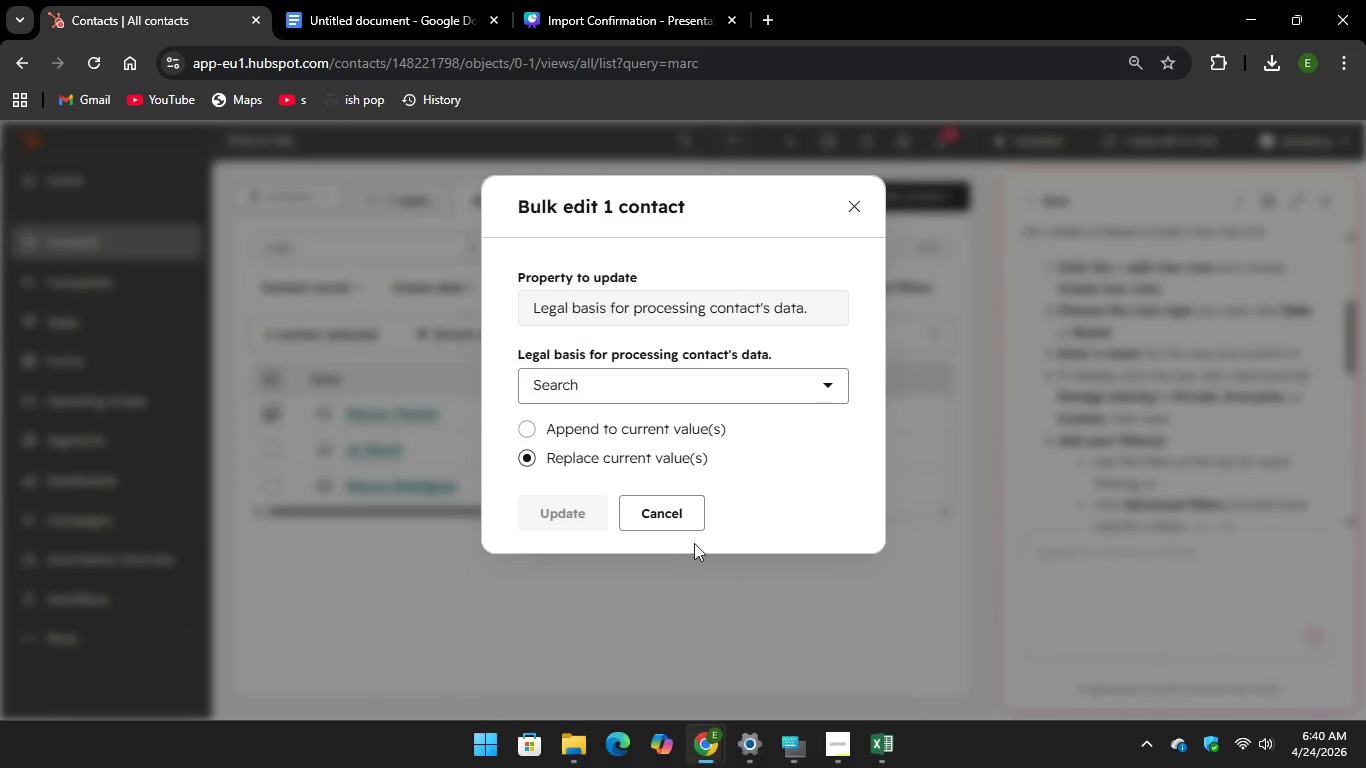 
left_click([651, 504])
 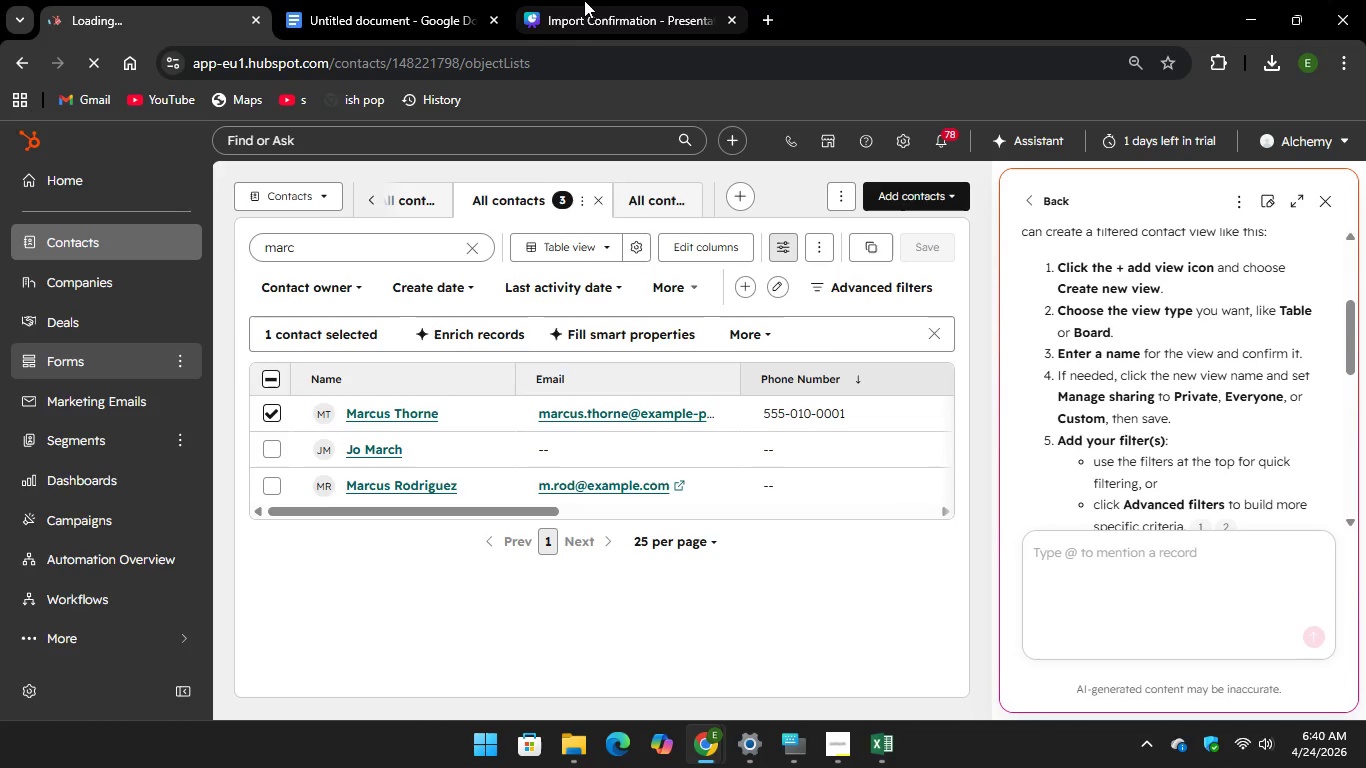 
wait(5.76)
 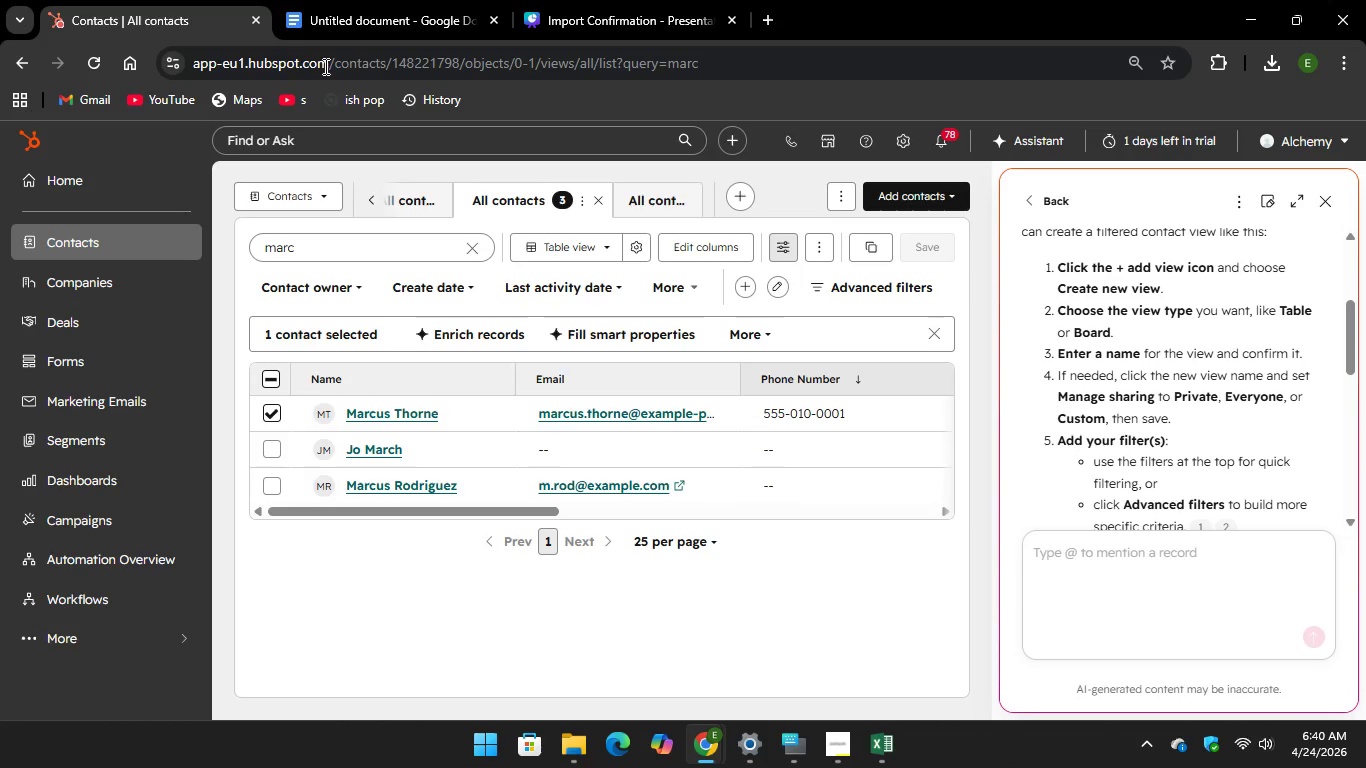 
left_click([415, 28])
 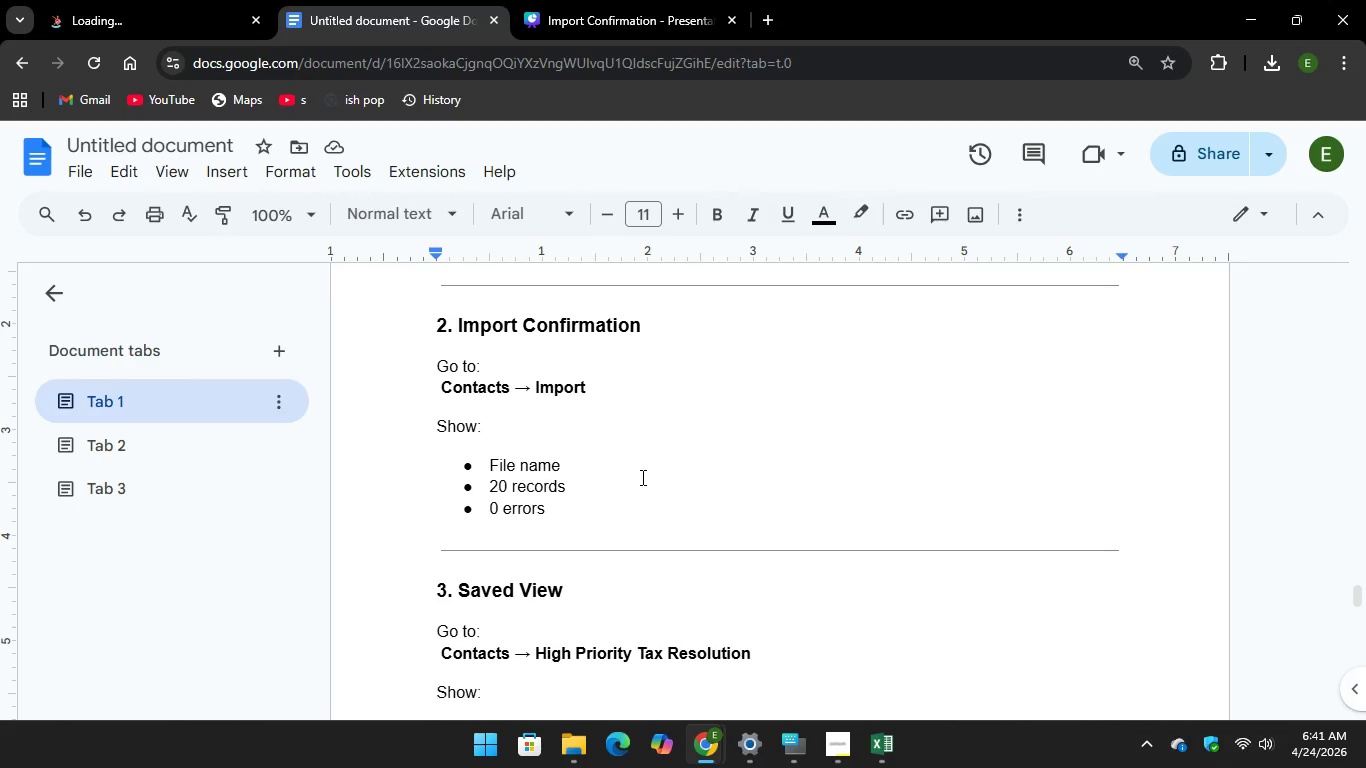 
scroll: coordinate [699, 457], scroll_direction: down, amount: 8.0
 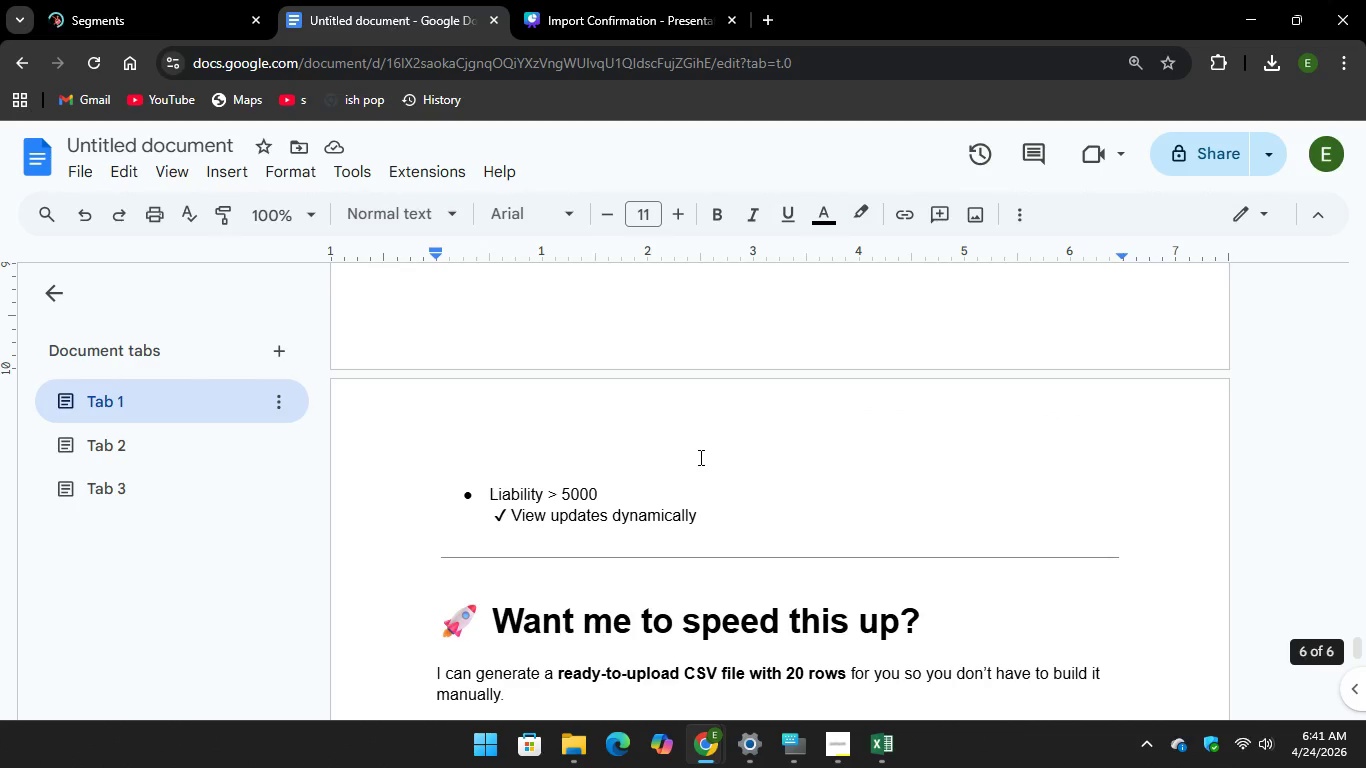 
scroll: coordinate [700, 456], scroll_direction: up, amount: 19.0
 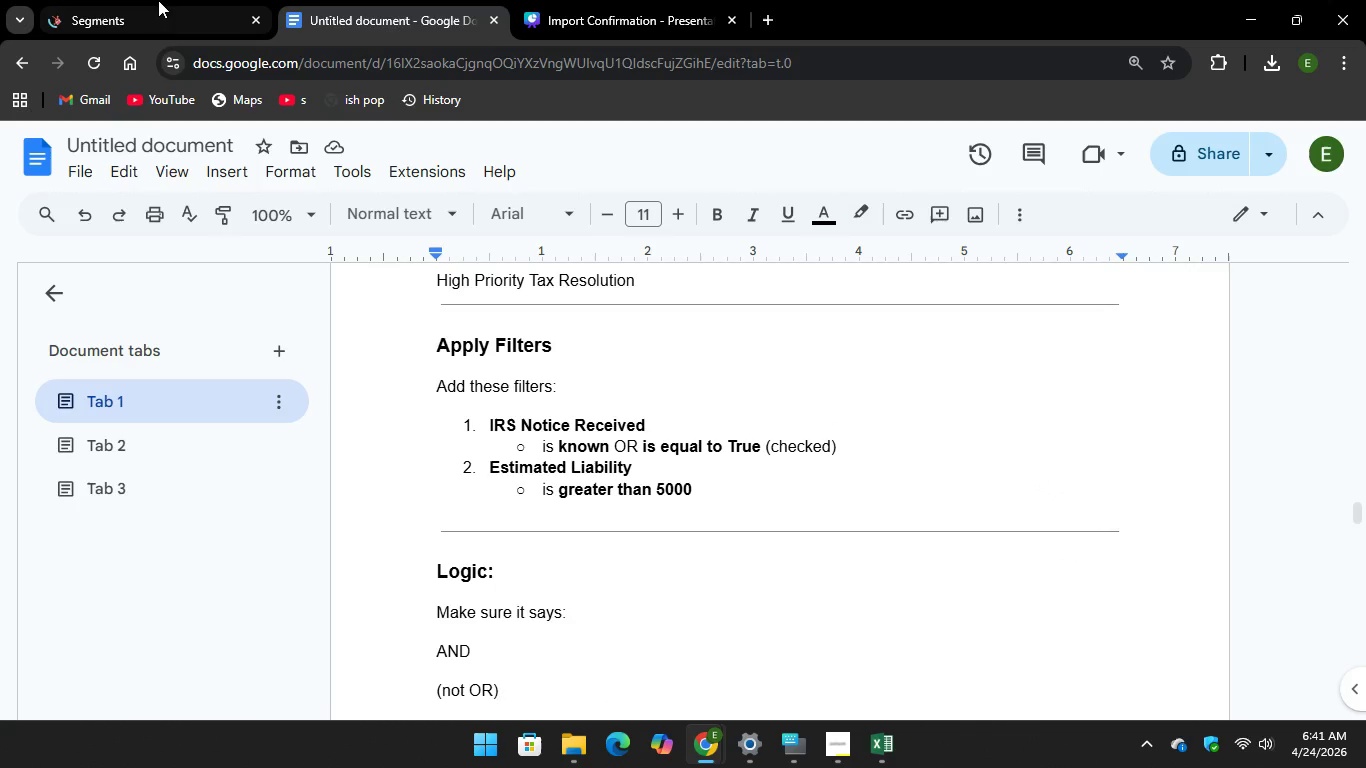 
wait(5.08)
 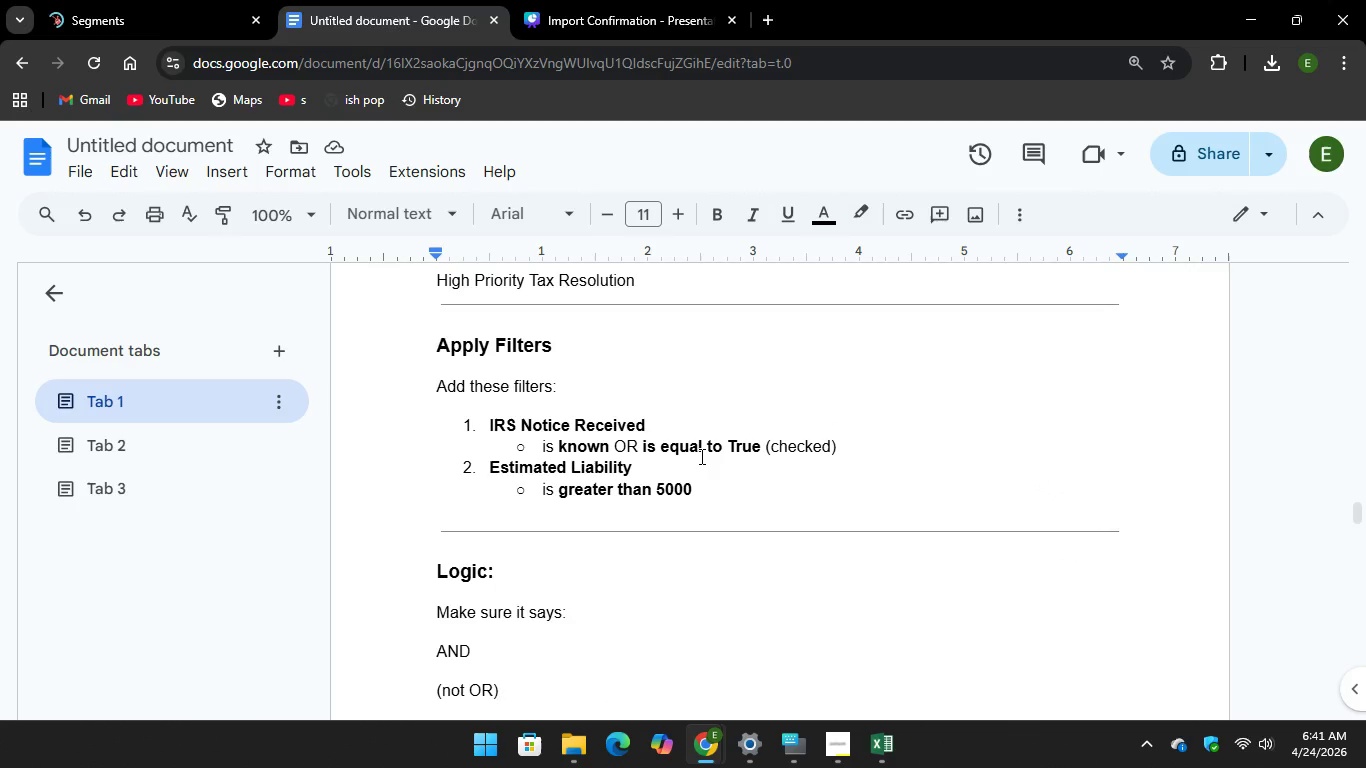 
scroll: coordinate [661, 458], scroll_direction: up, amount: 5.0
 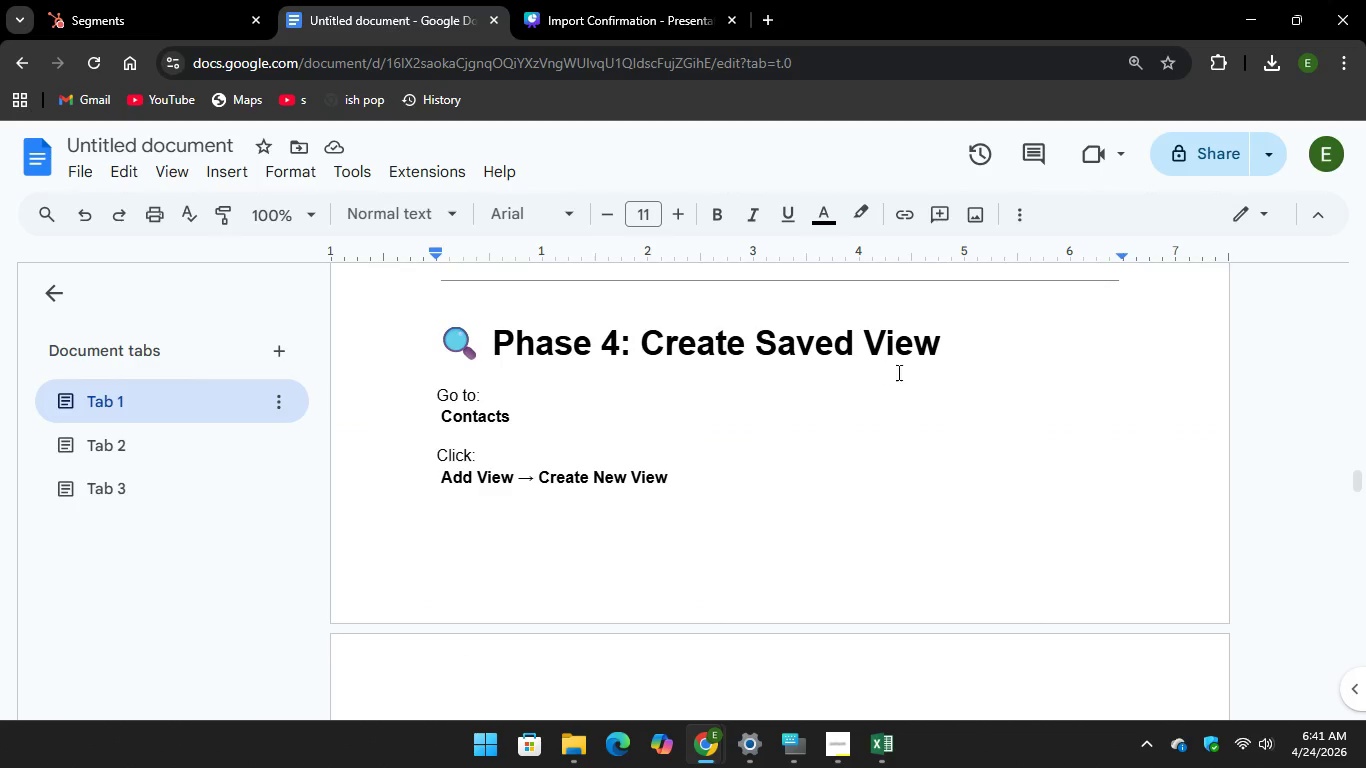 
left_click_drag(start_coordinate=[958, 341], to_coordinate=[642, 342])
 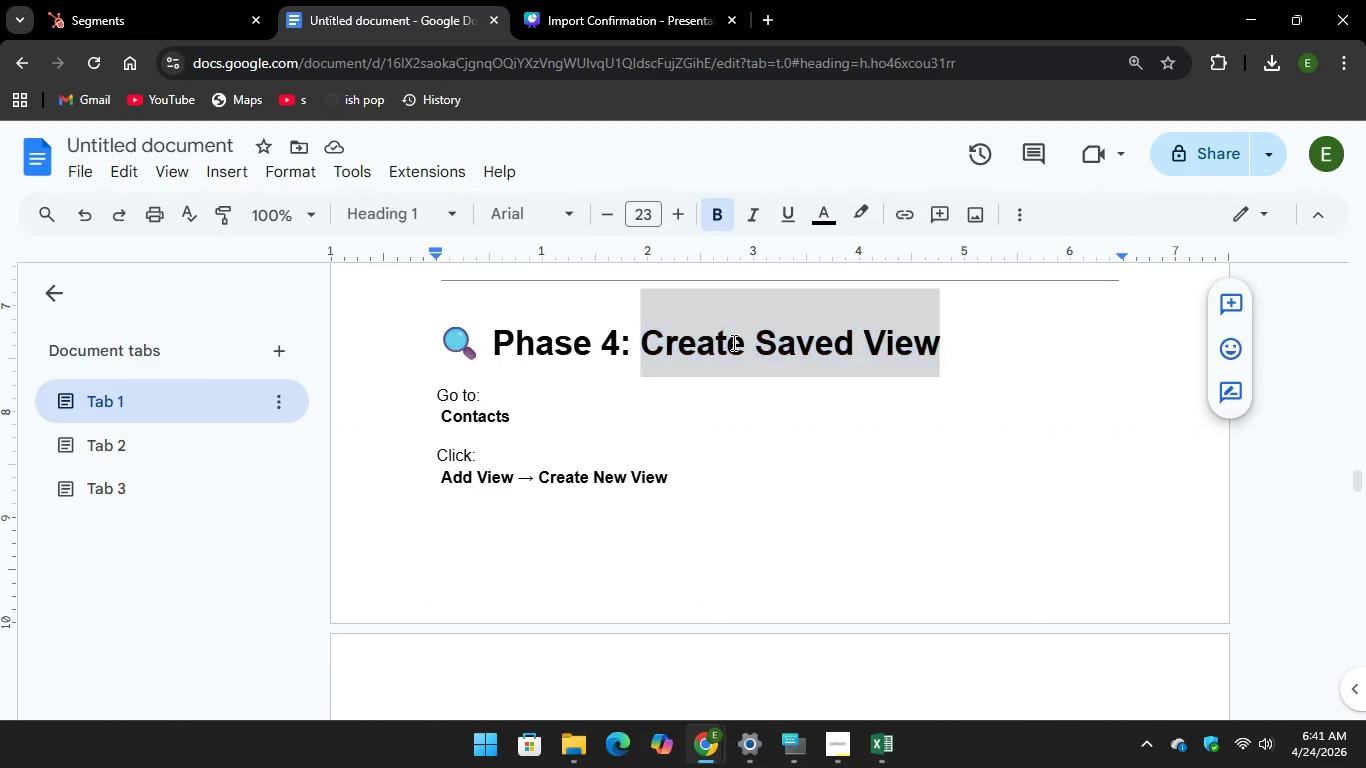 
right_click([732, 342])
 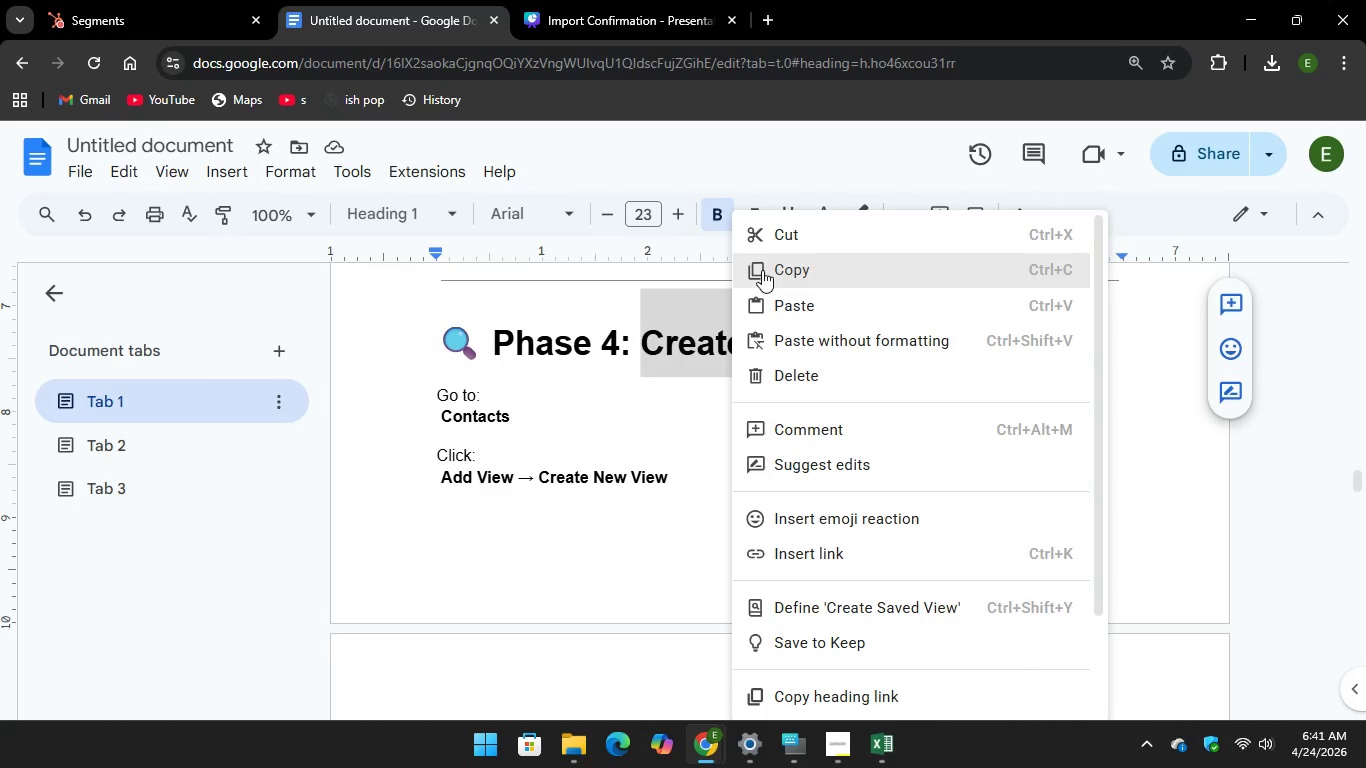 
left_click([762, 270])
 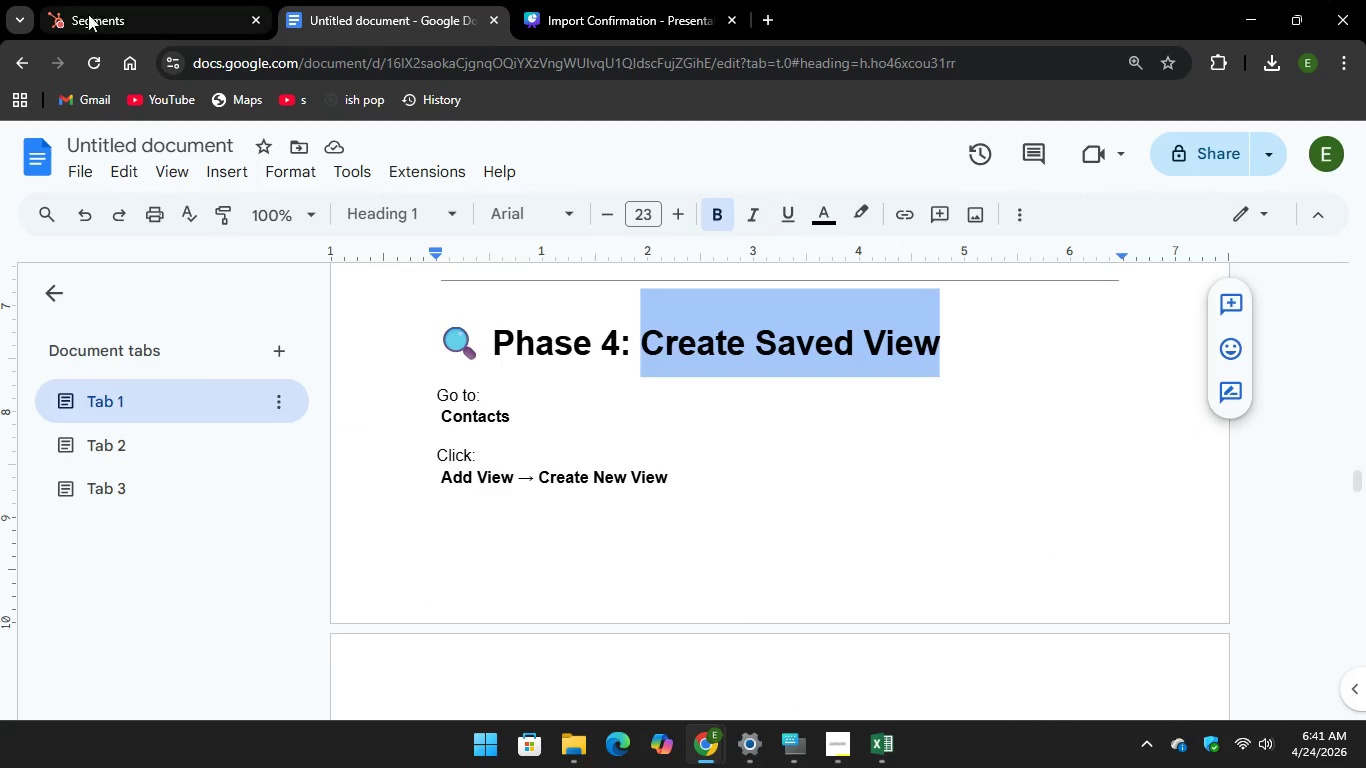 
left_click([82, 7])
 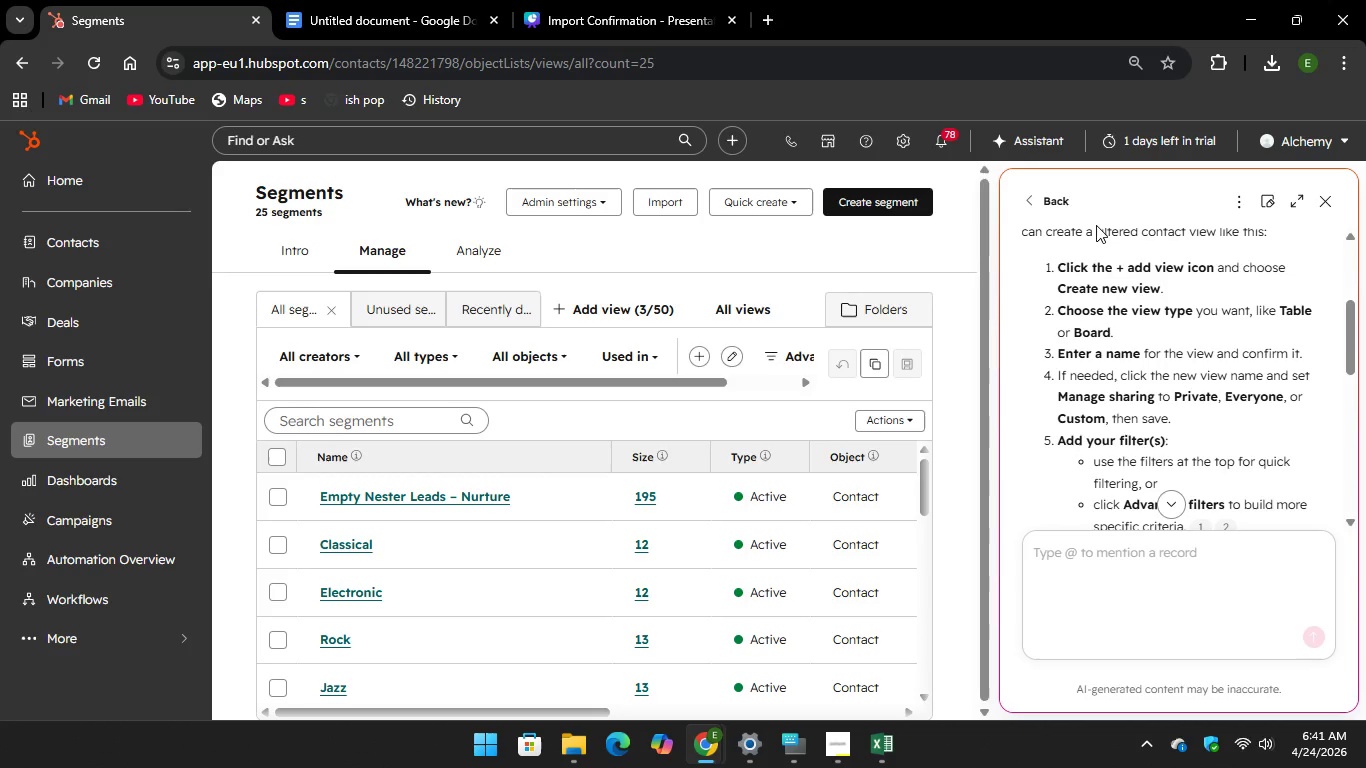 
left_click([853, 197])
 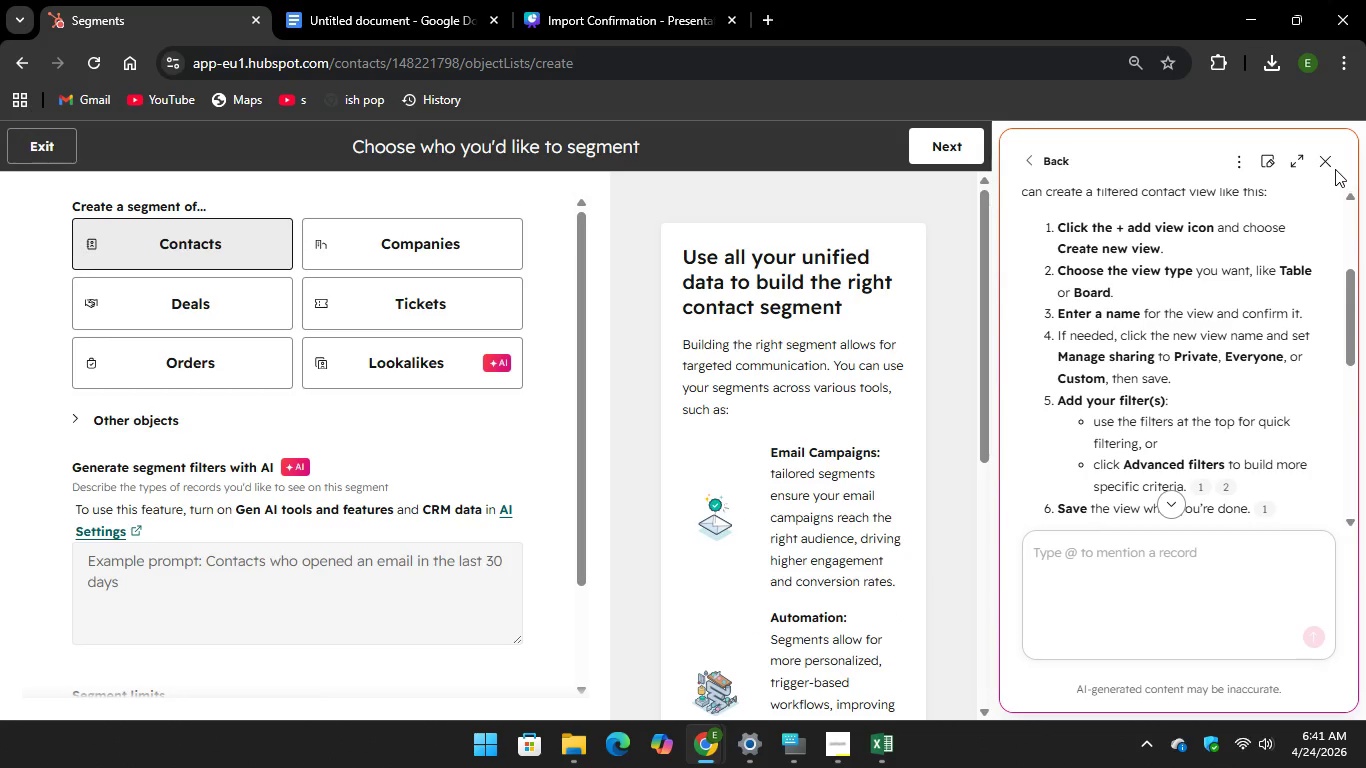 
left_click([1328, 162])
 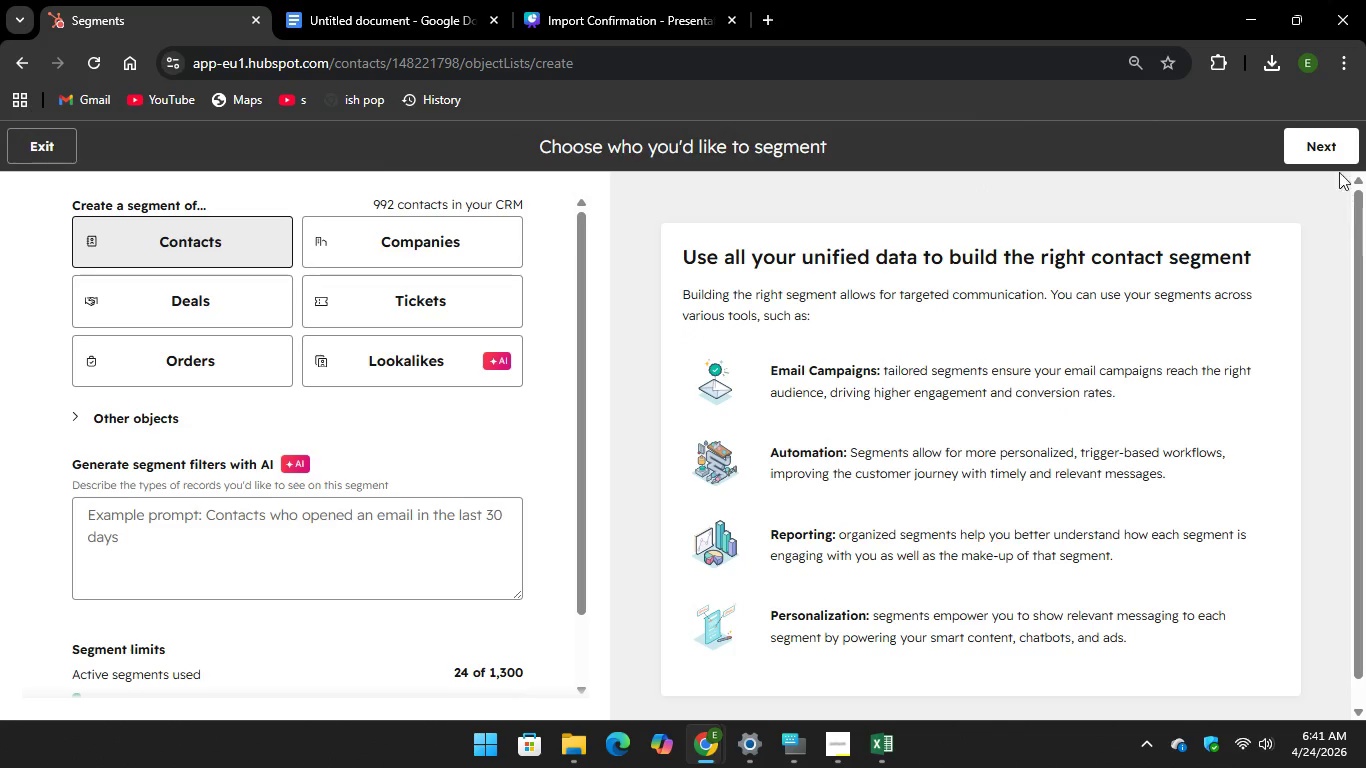 
left_click([1330, 154])
 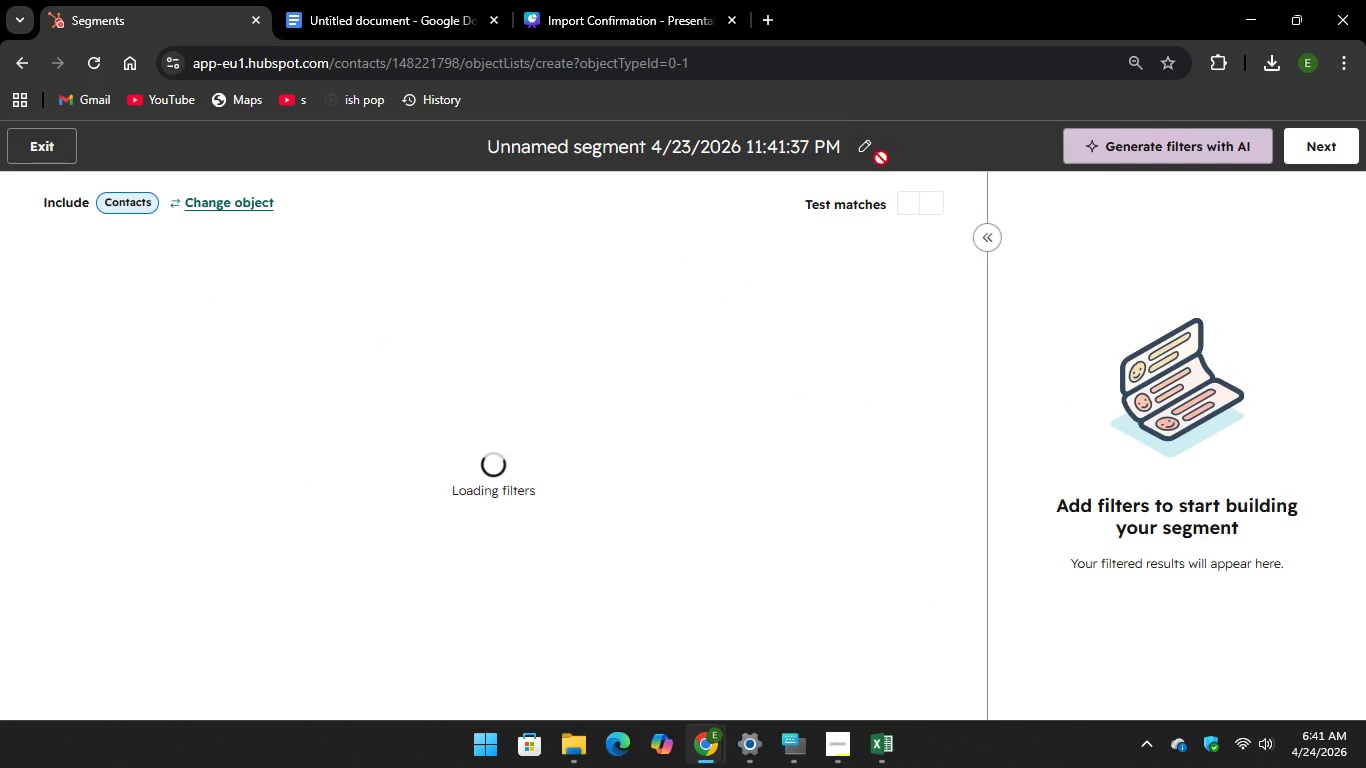 
left_click([829, 142])
 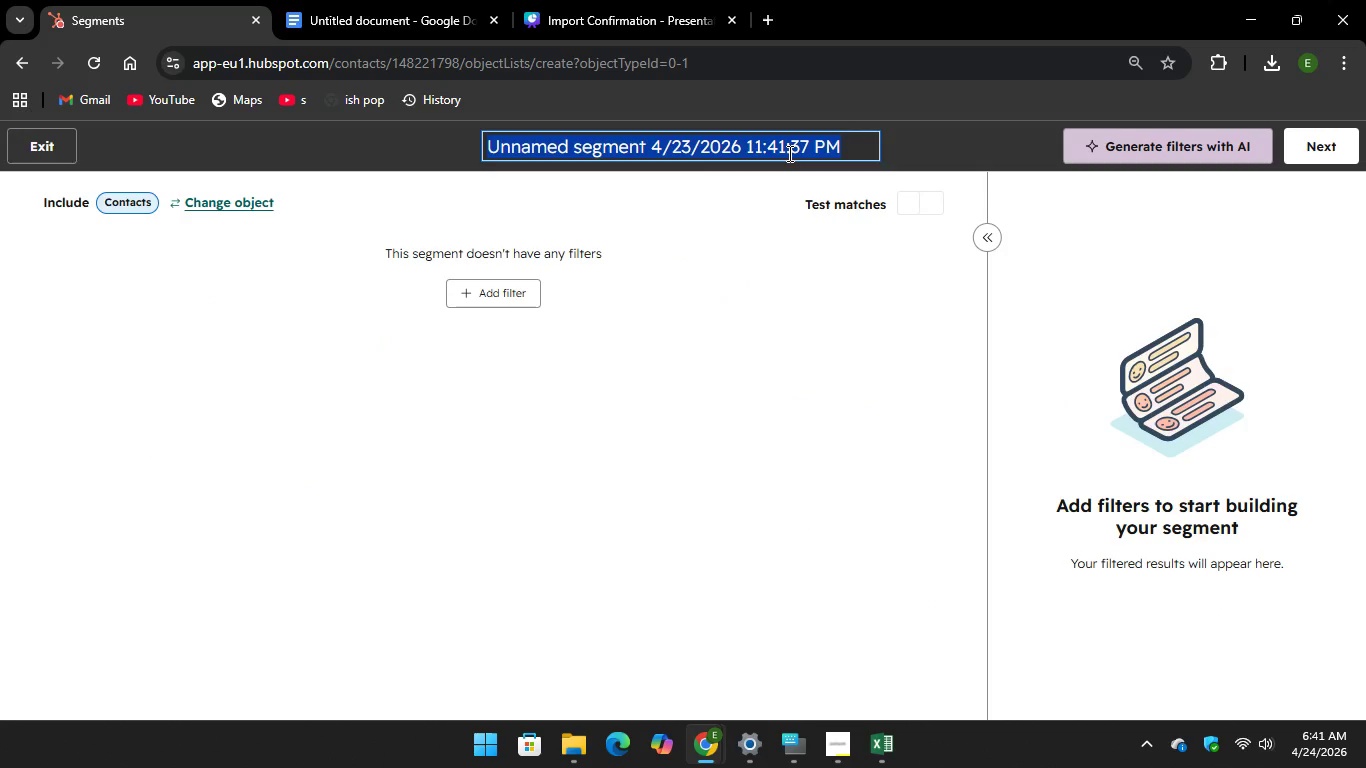 
right_click([788, 153])
 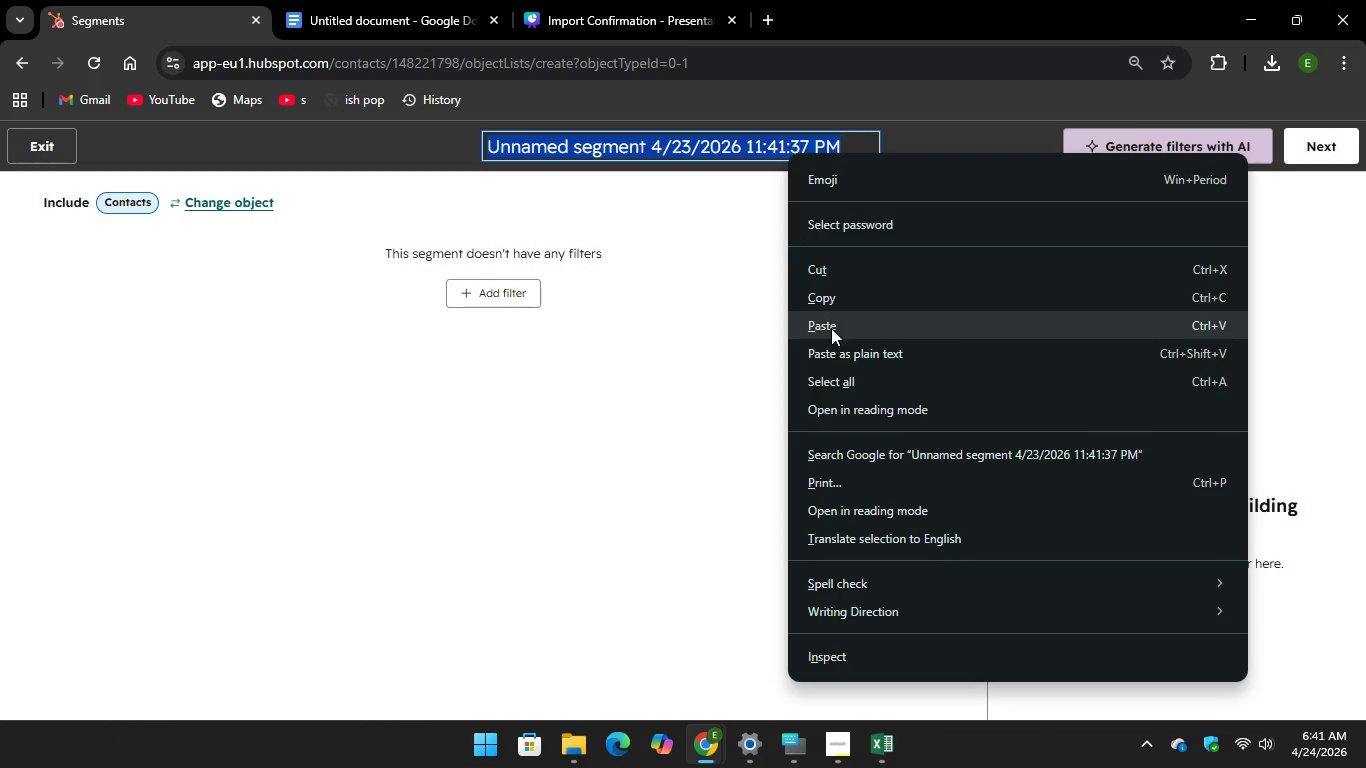 
left_click([832, 329])
 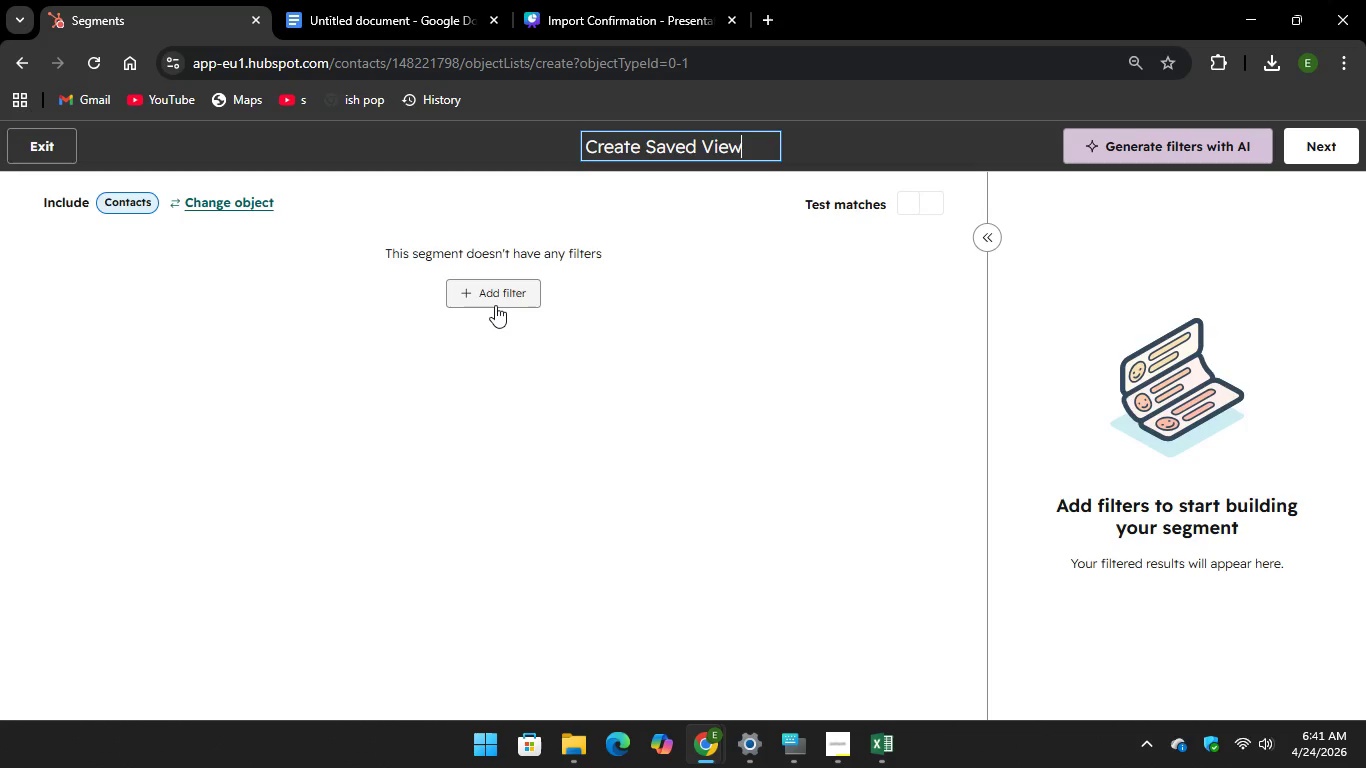 
left_click([488, 295])
 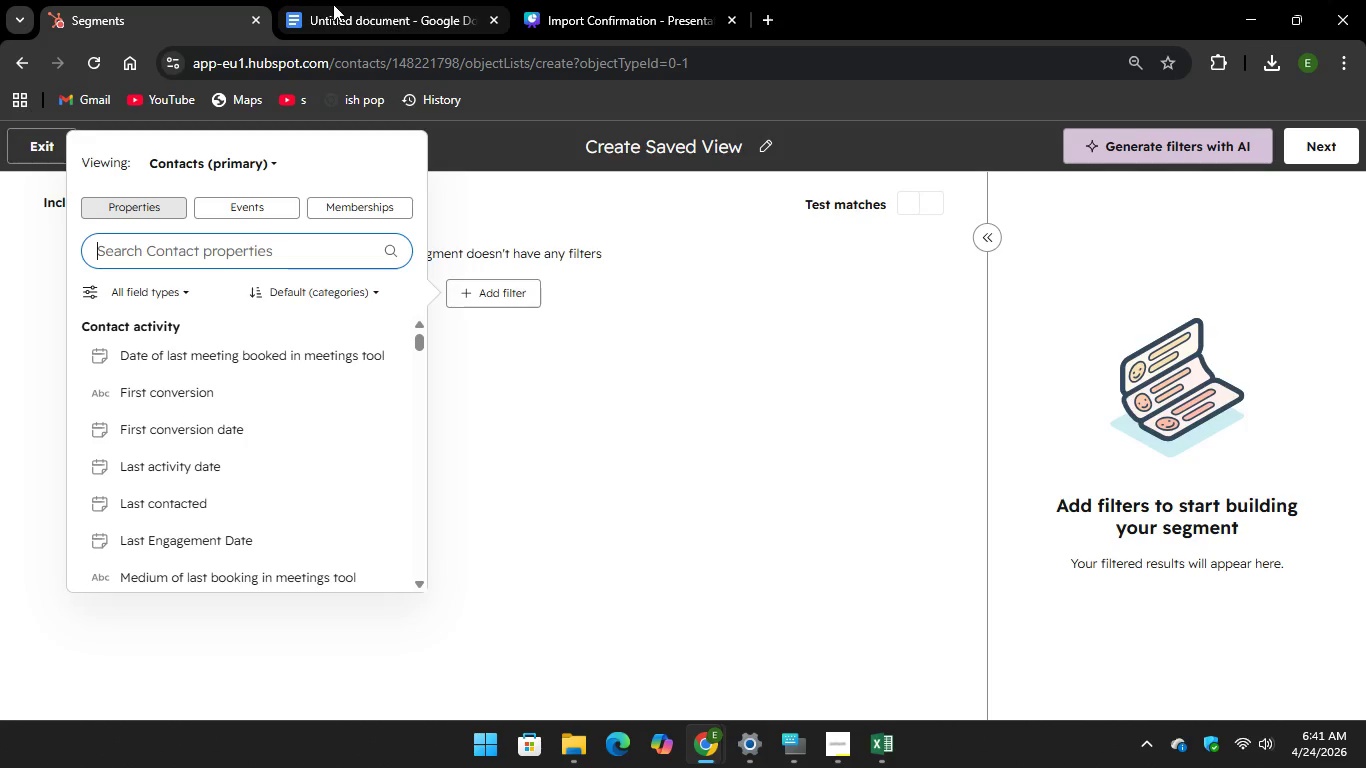 
left_click([334, 4])
 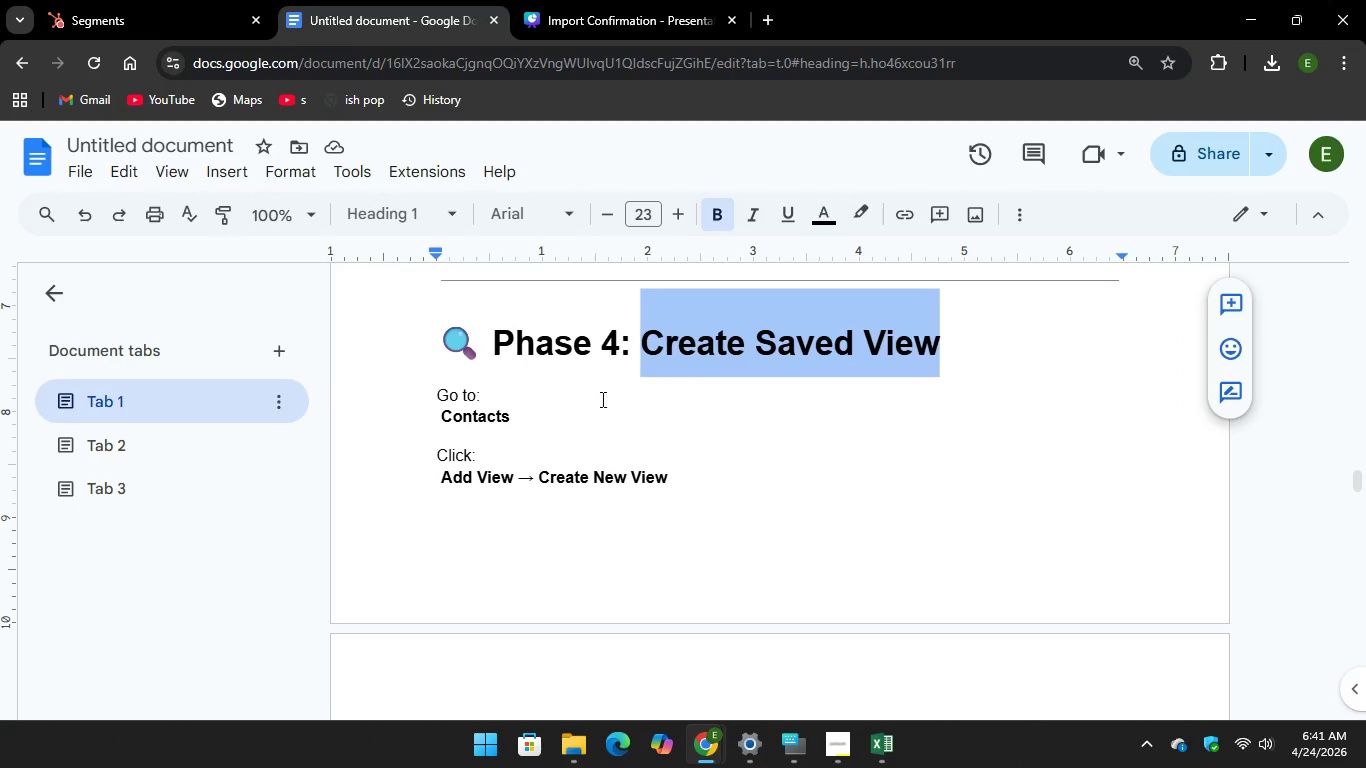 
scroll: coordinate [629, 409], scroll_direction: down, amount: 5.0
 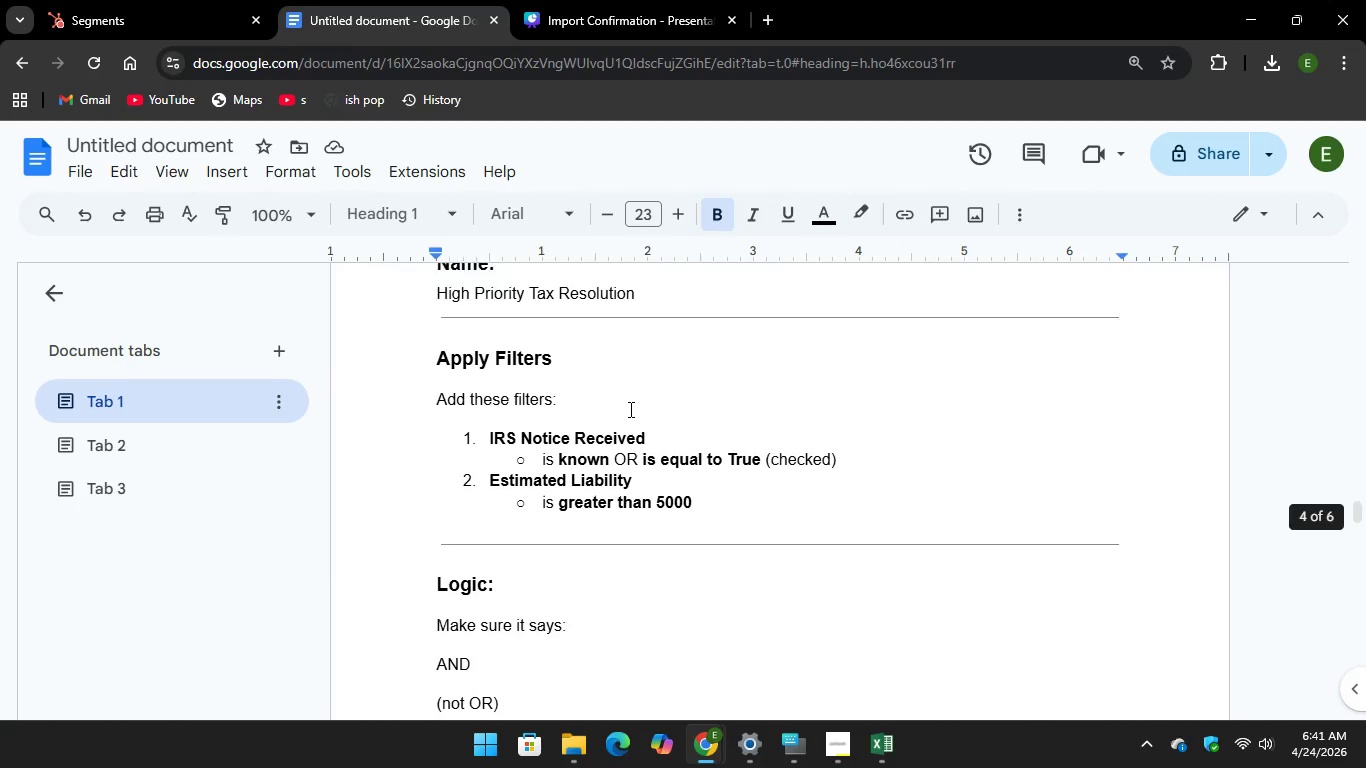 
scroll: coordinate [629, 409], scroll_direction: up, amount: 1.0
 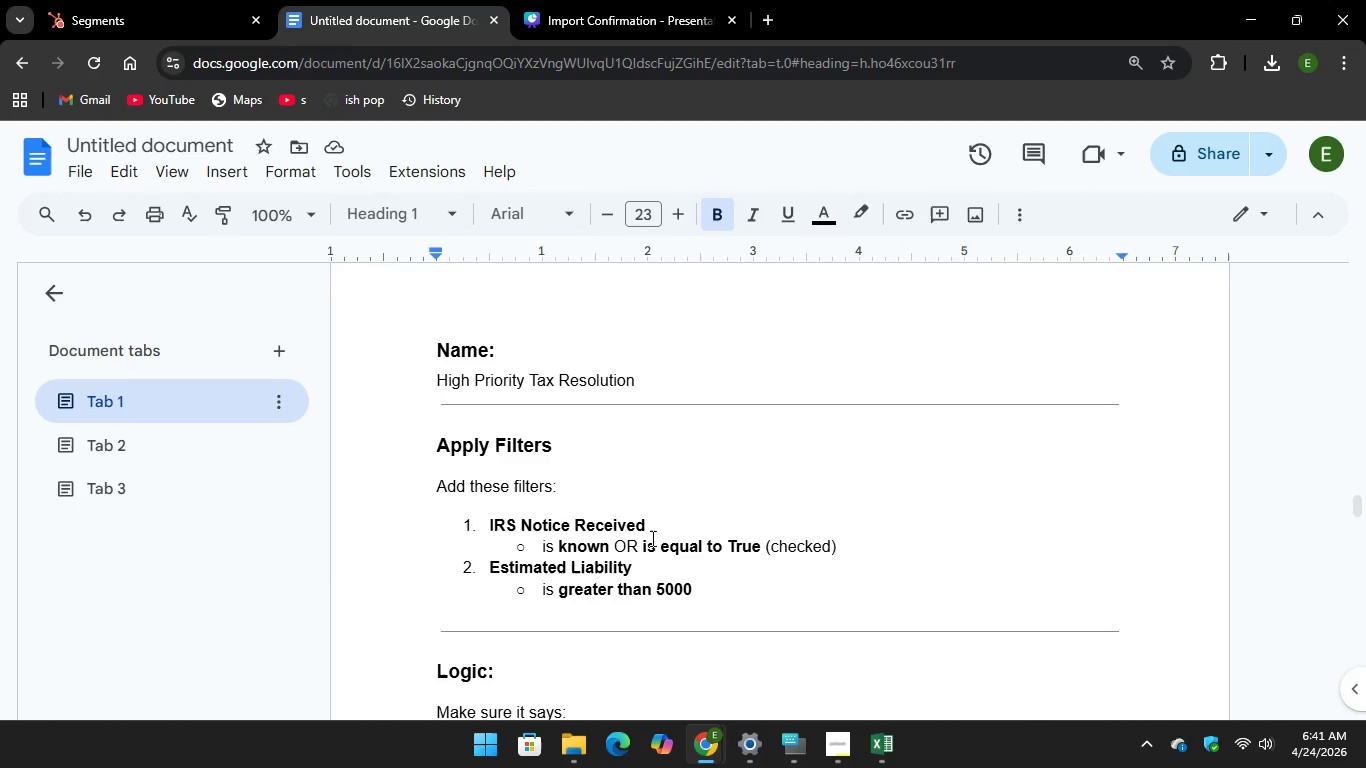 
left_click_drag(start_coordinate=[653, 532], to_coordinate=[450, 519])
 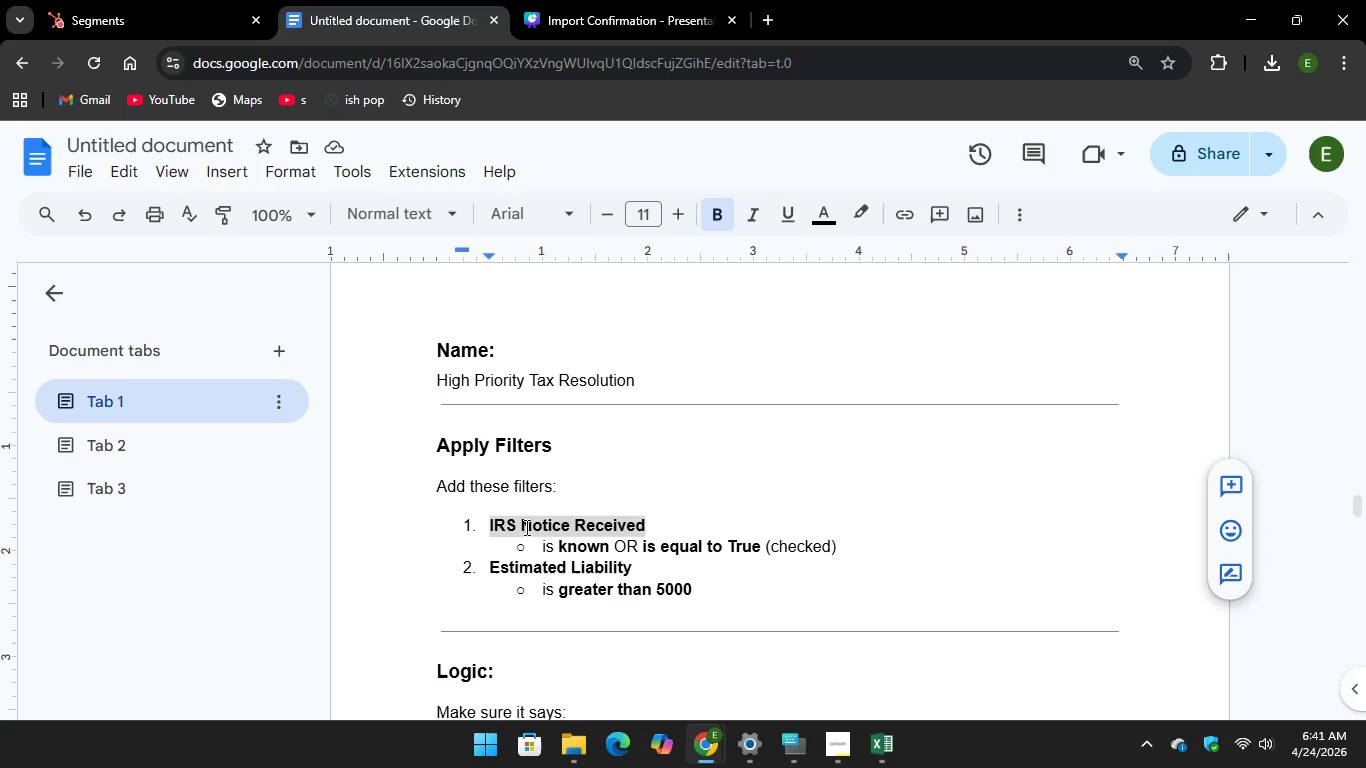 
right_click([525, 527])
 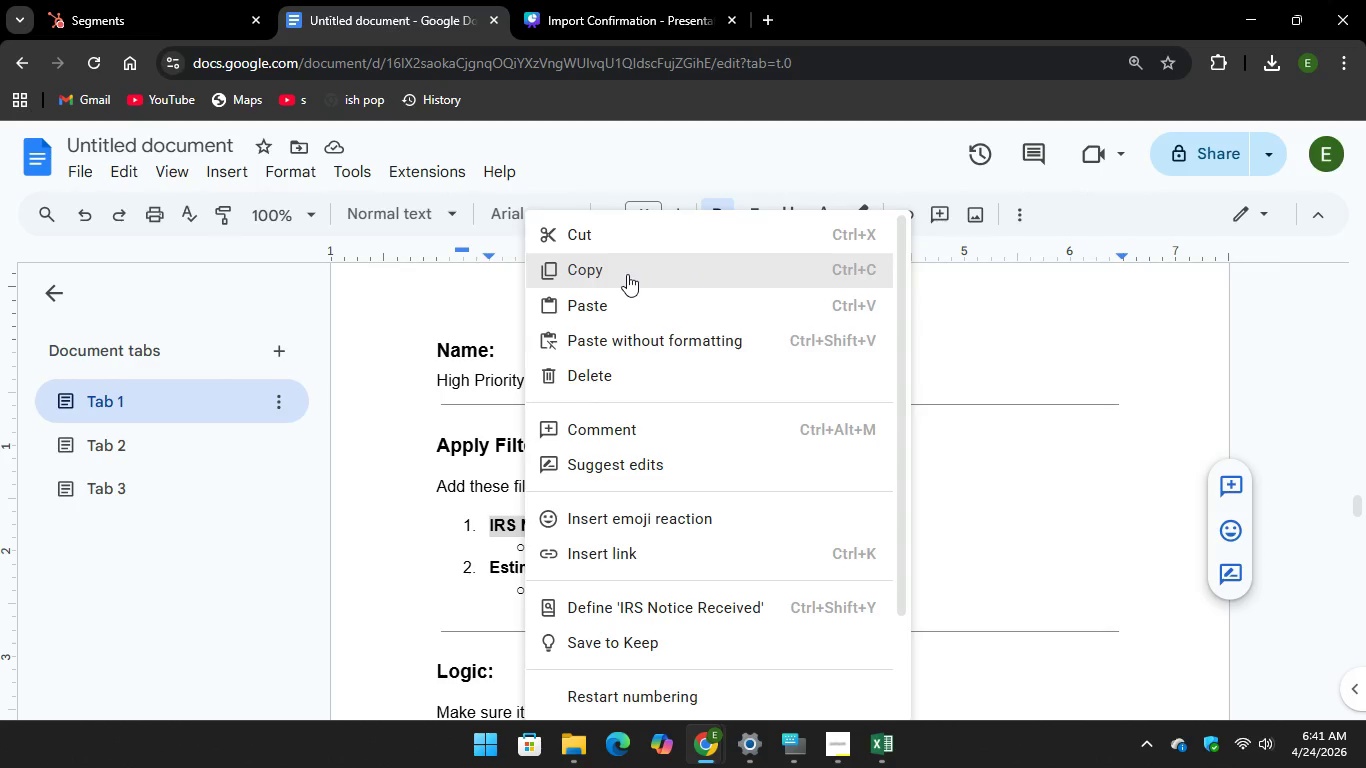 
left_click([627, 274])
 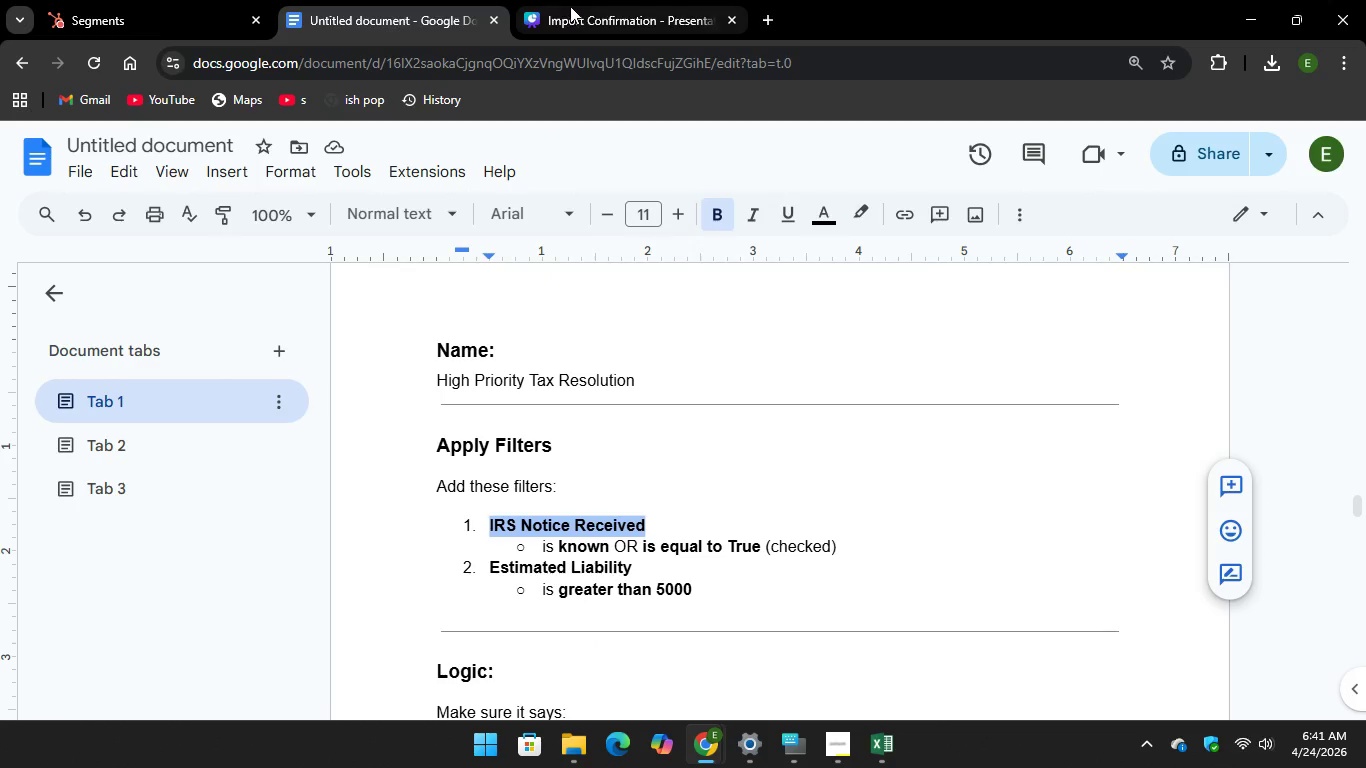 
left_click([570, 6])
 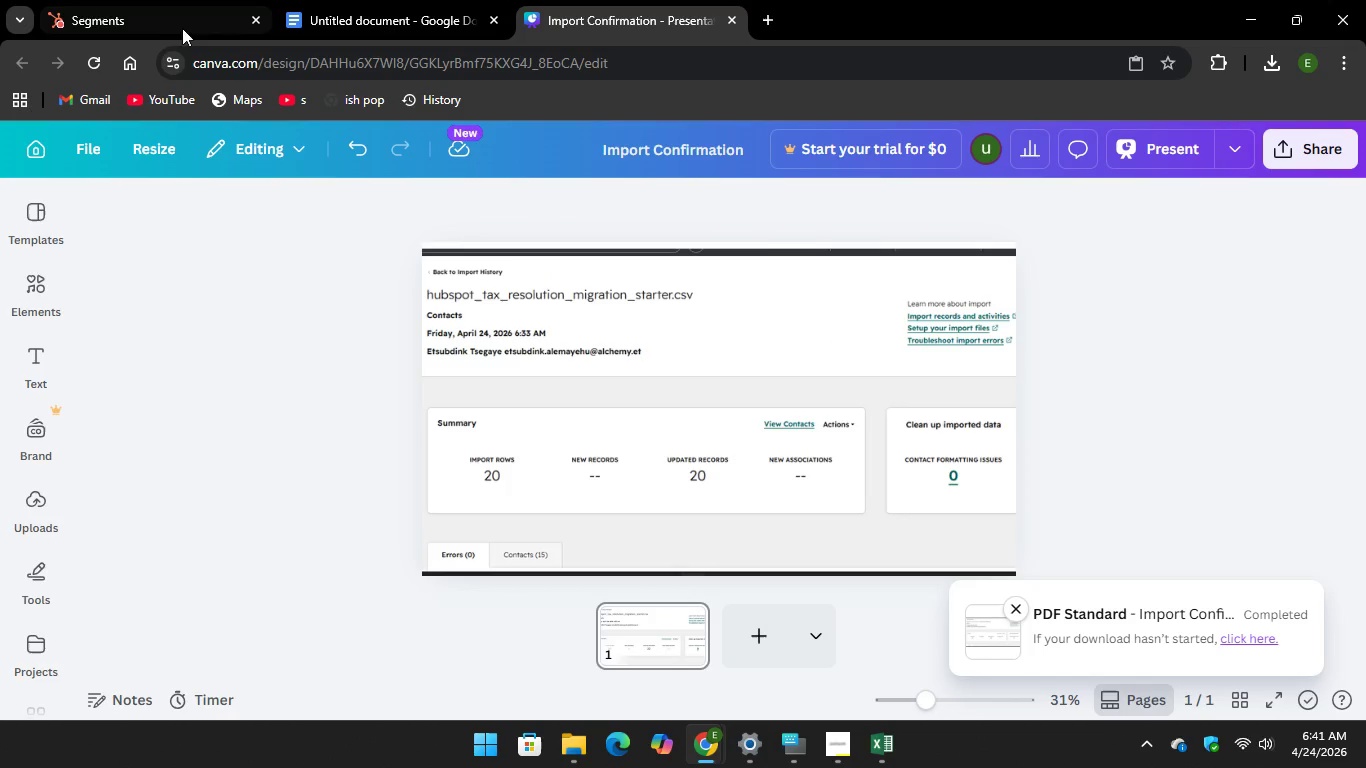 
left_click([128, 3])
 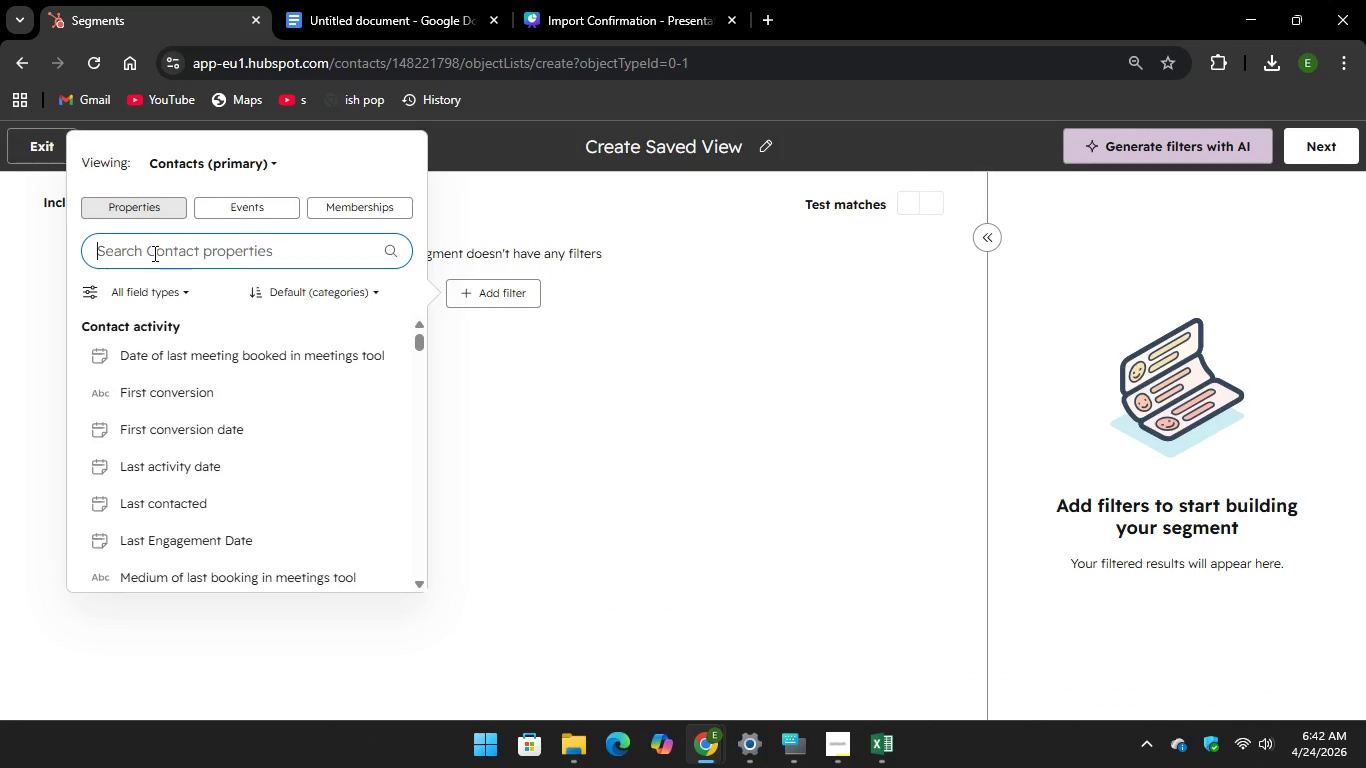 
mouse_move([153, 272])
 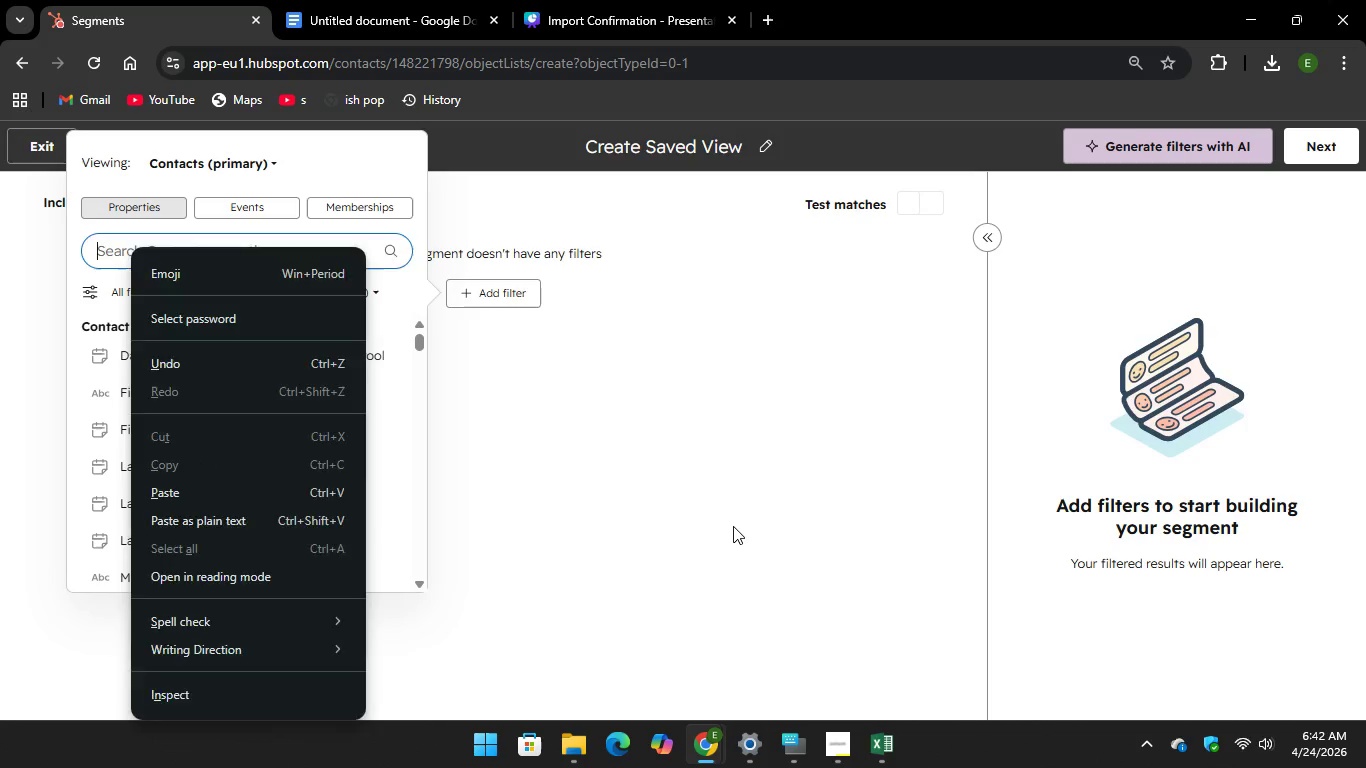 
left_click([733, 526])
 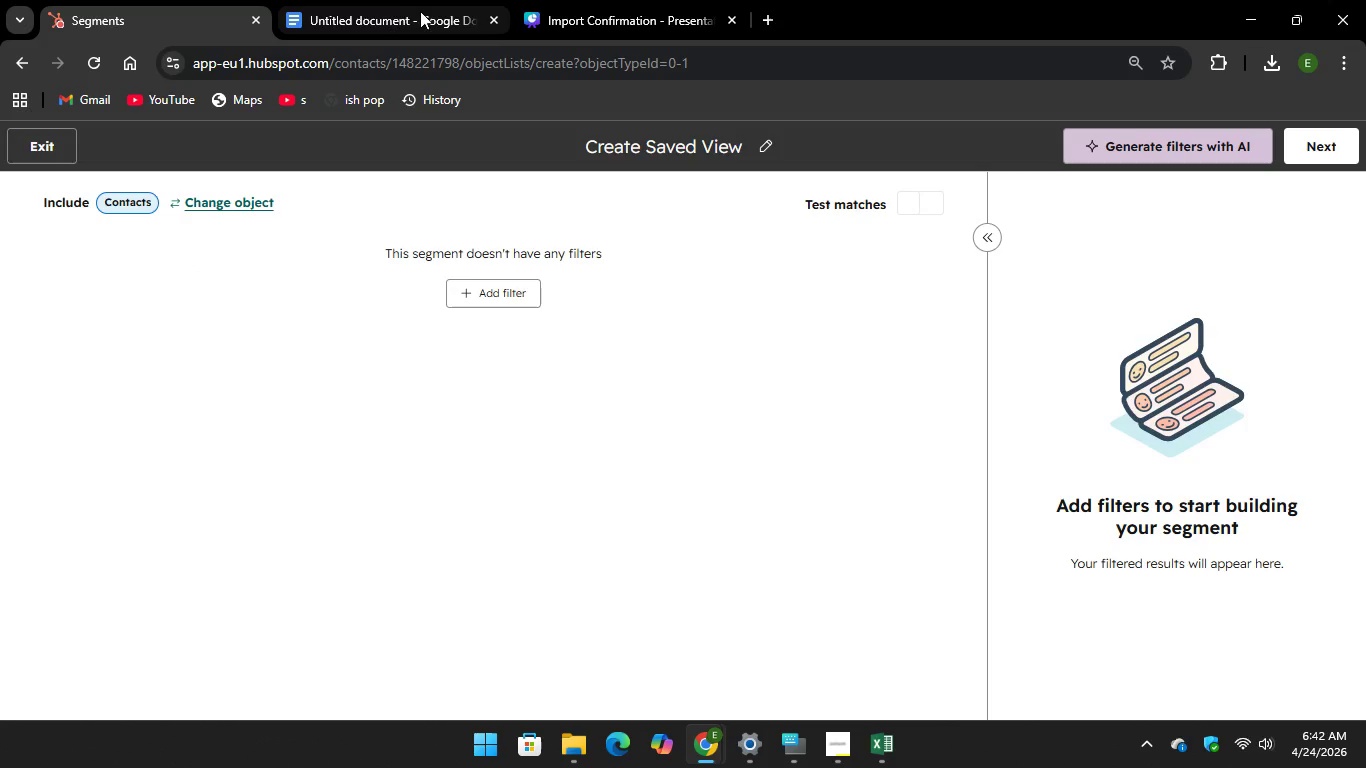 
left_click([398, 11])
 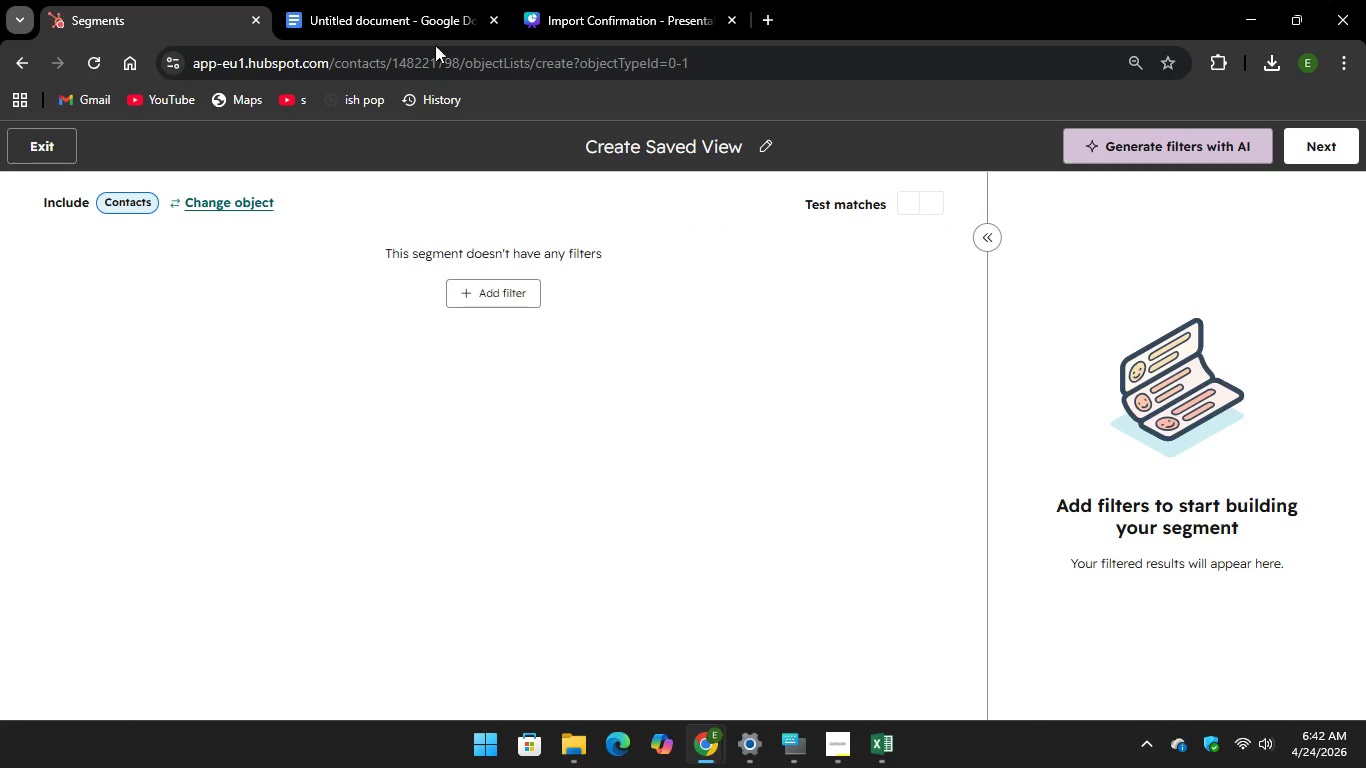 
wait(9.11)
 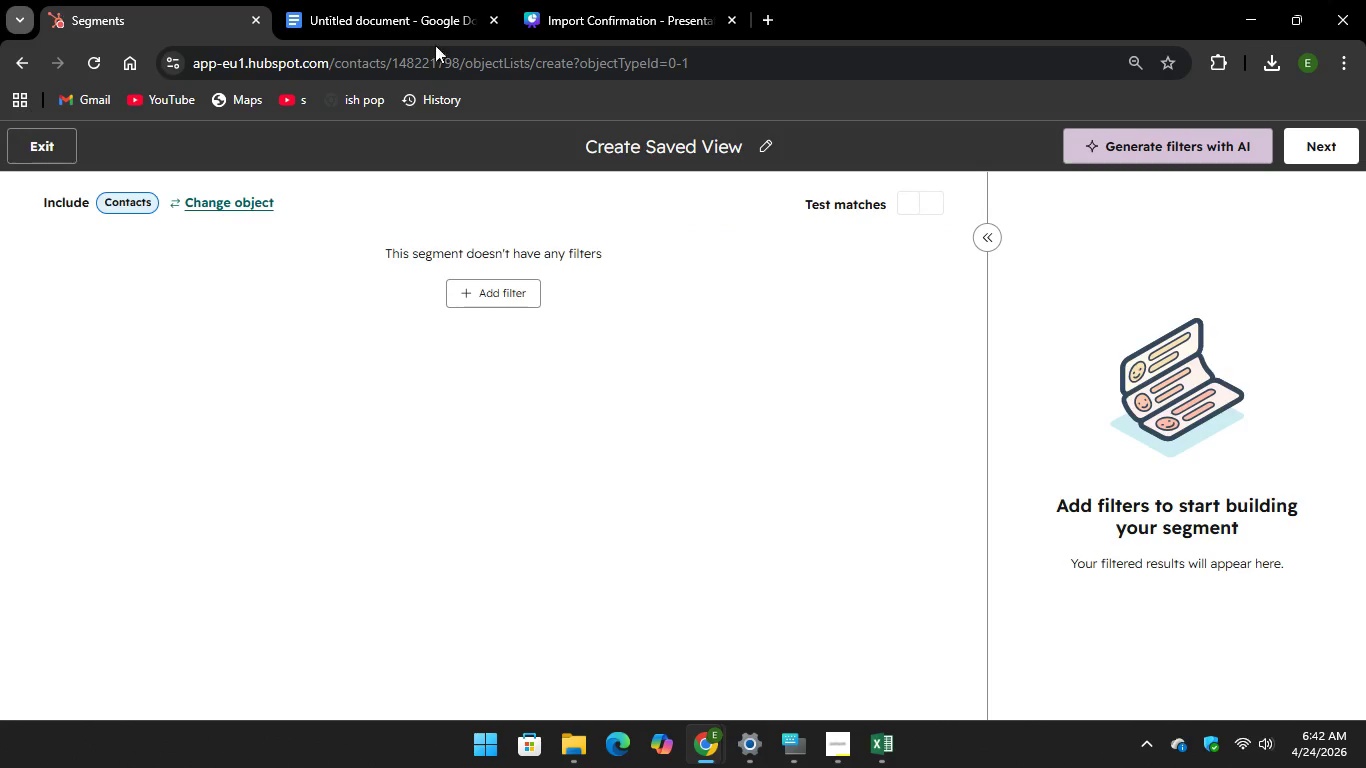 
left_click([504, 295])
 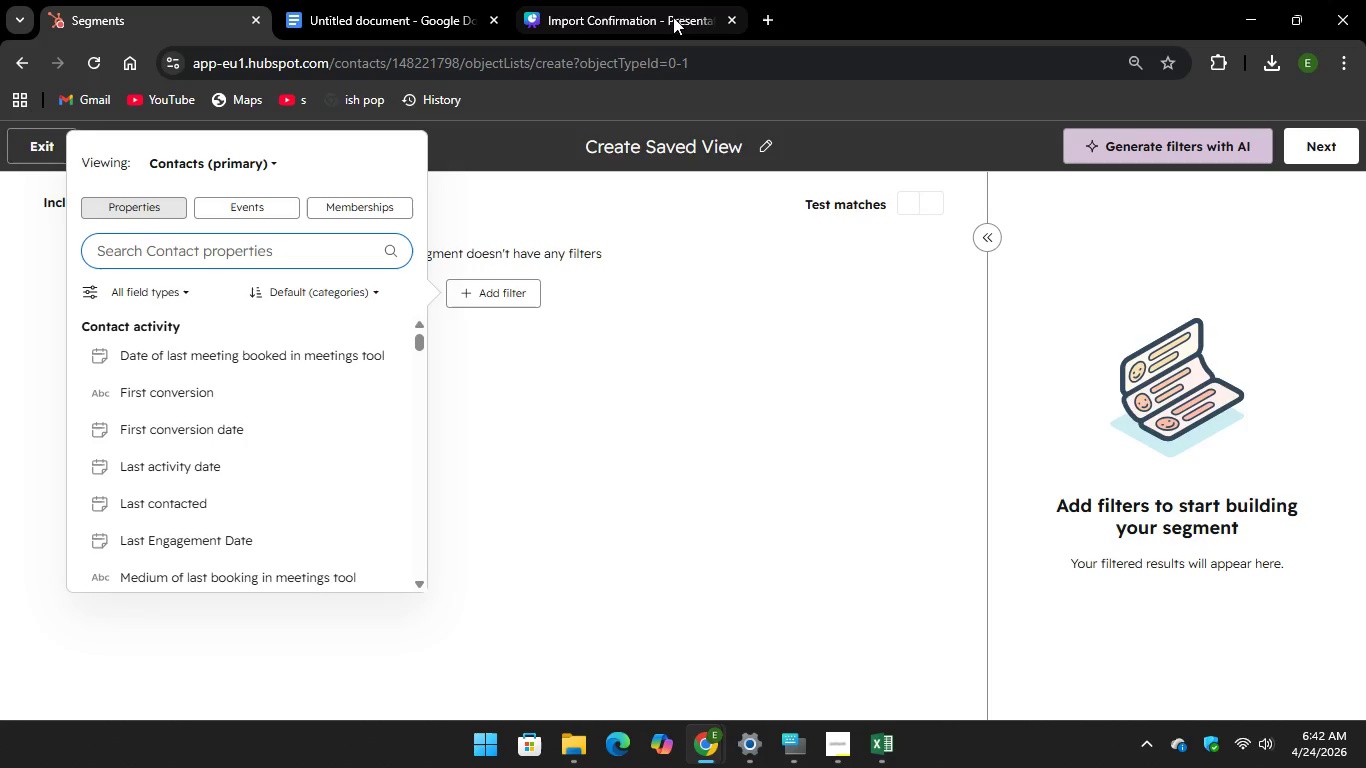 
left_click([424, 20])
 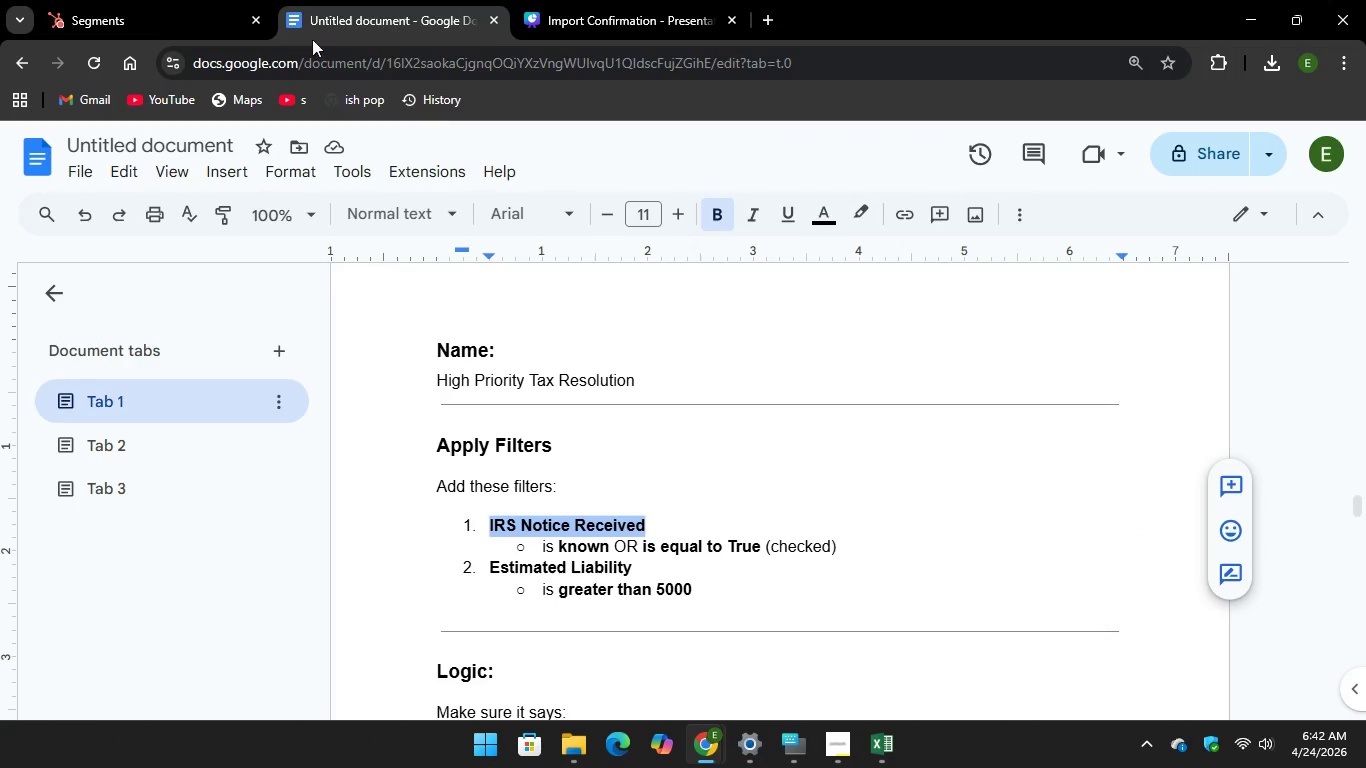 
left_click_drag(start_coordinate=[197, 6], to_coordinate=[193, 11])
 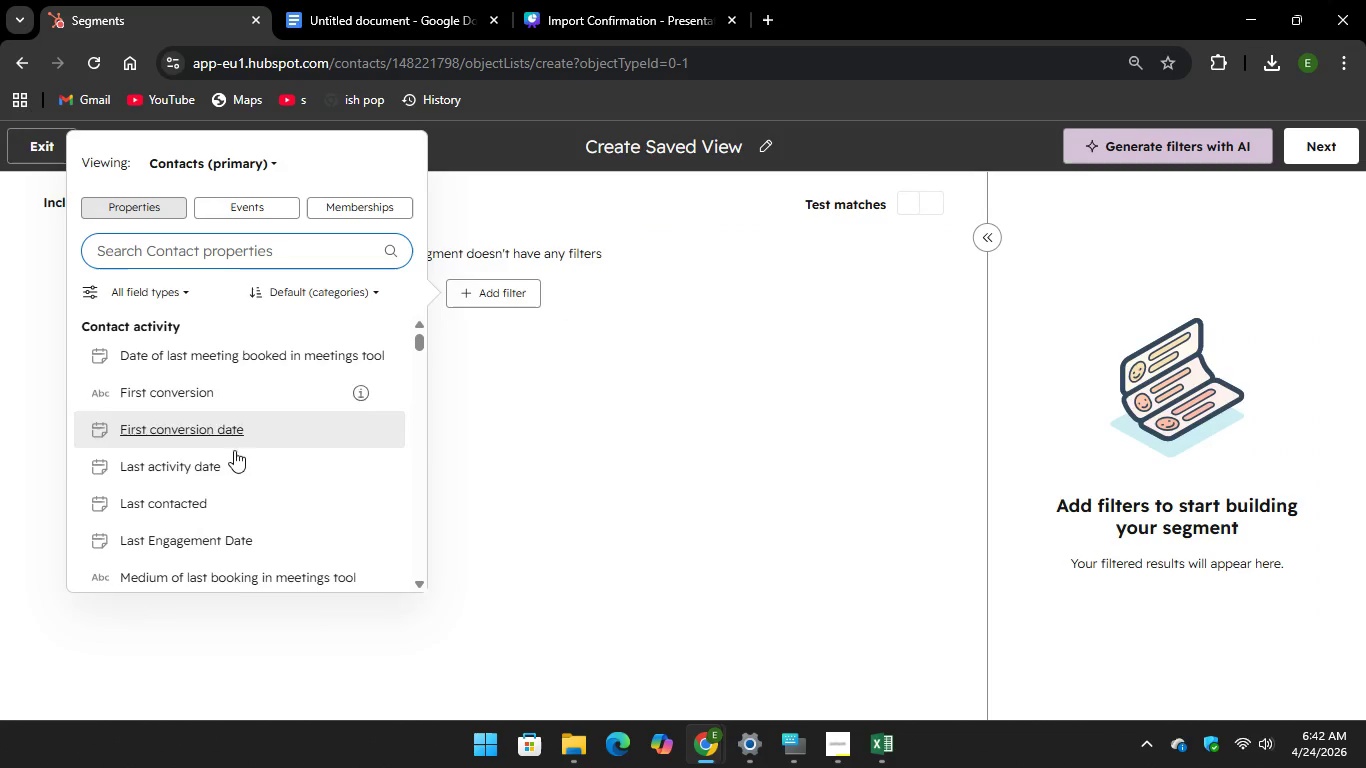 
scroll: coordinate [316, 460], scroll_direction: down, amount: 36.0
 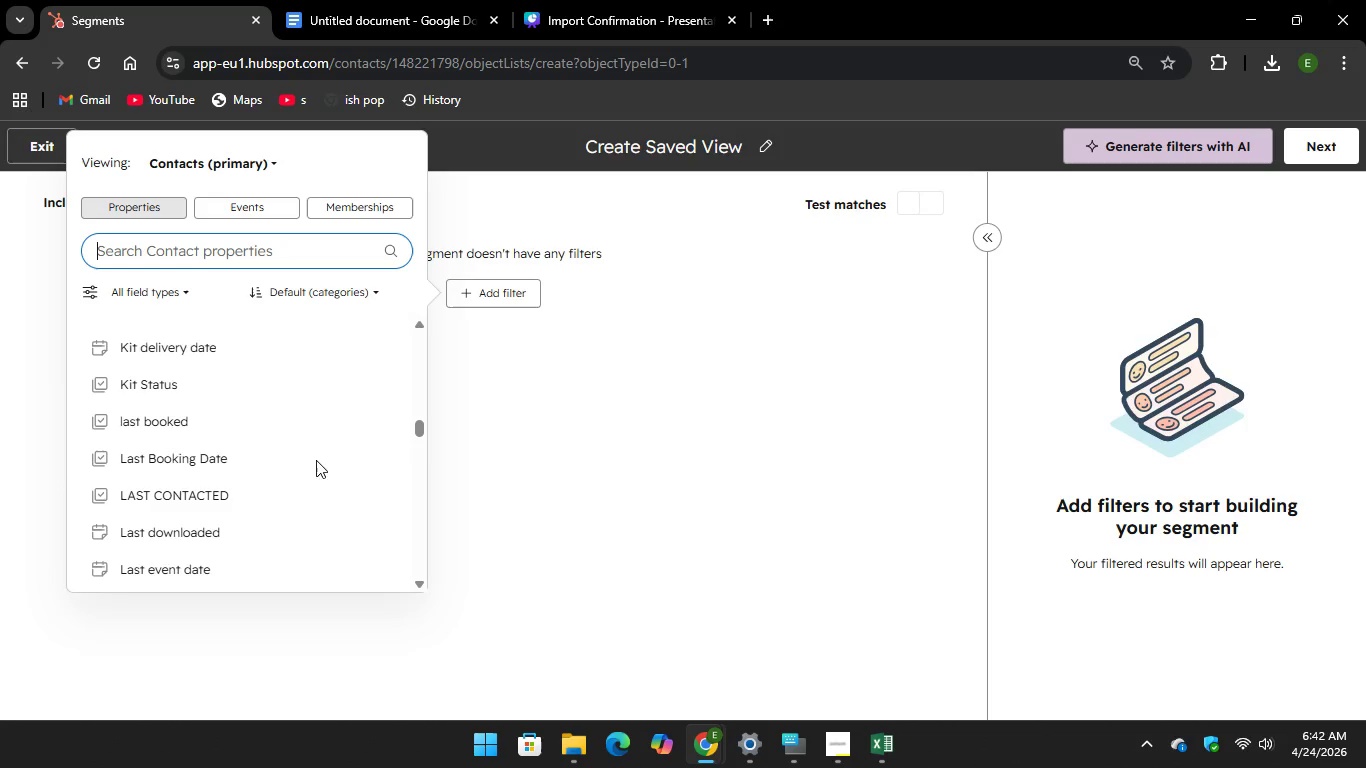 
scroll: coordinate [316, 460], scroll_direction: up, amount: 2.0
 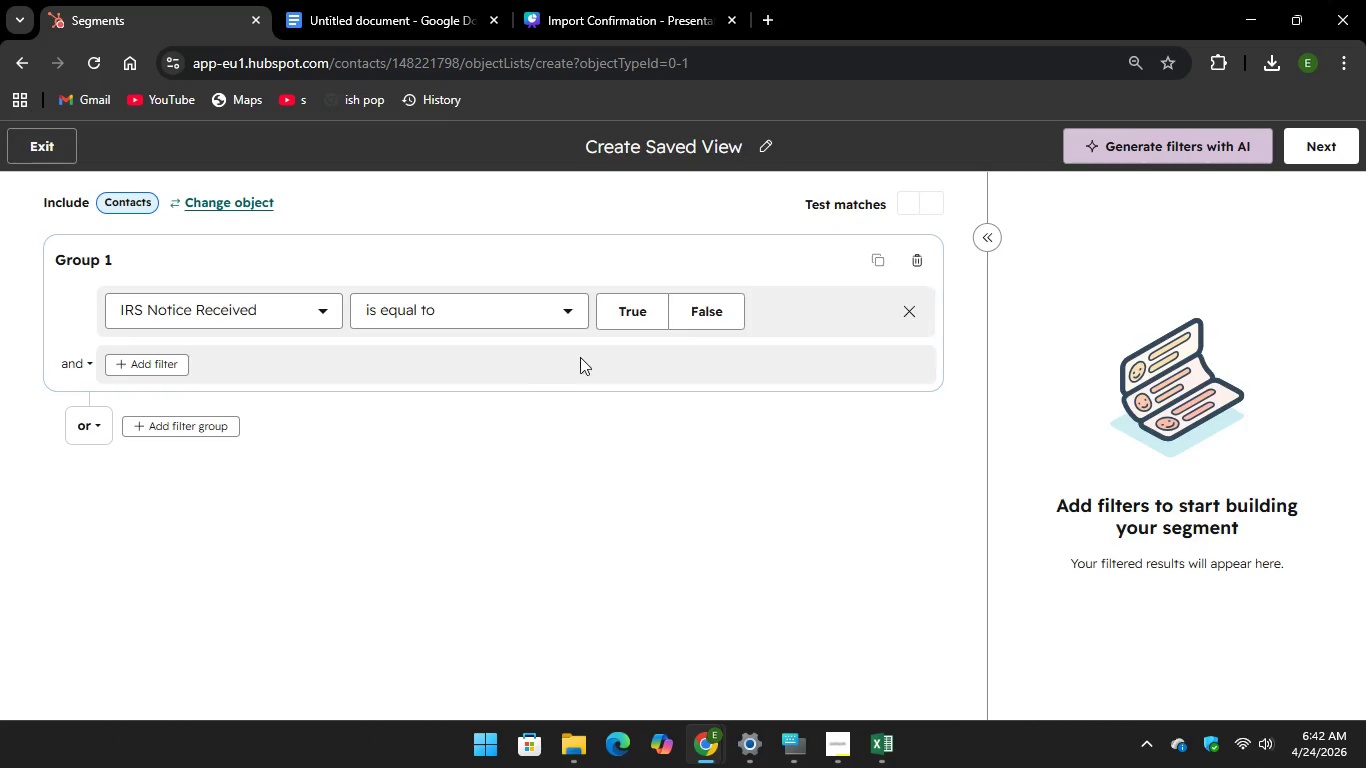 
left_click([626, 309])
 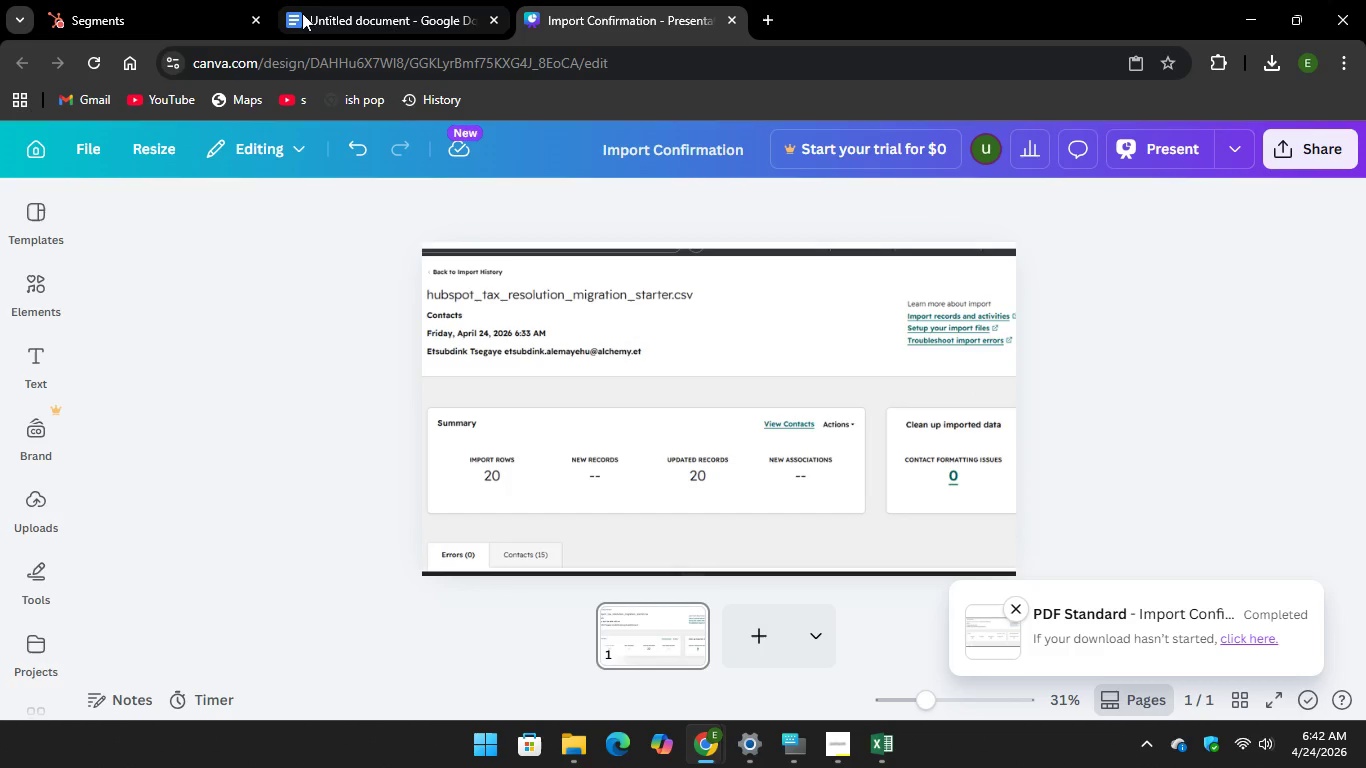 
wait(5.67)
 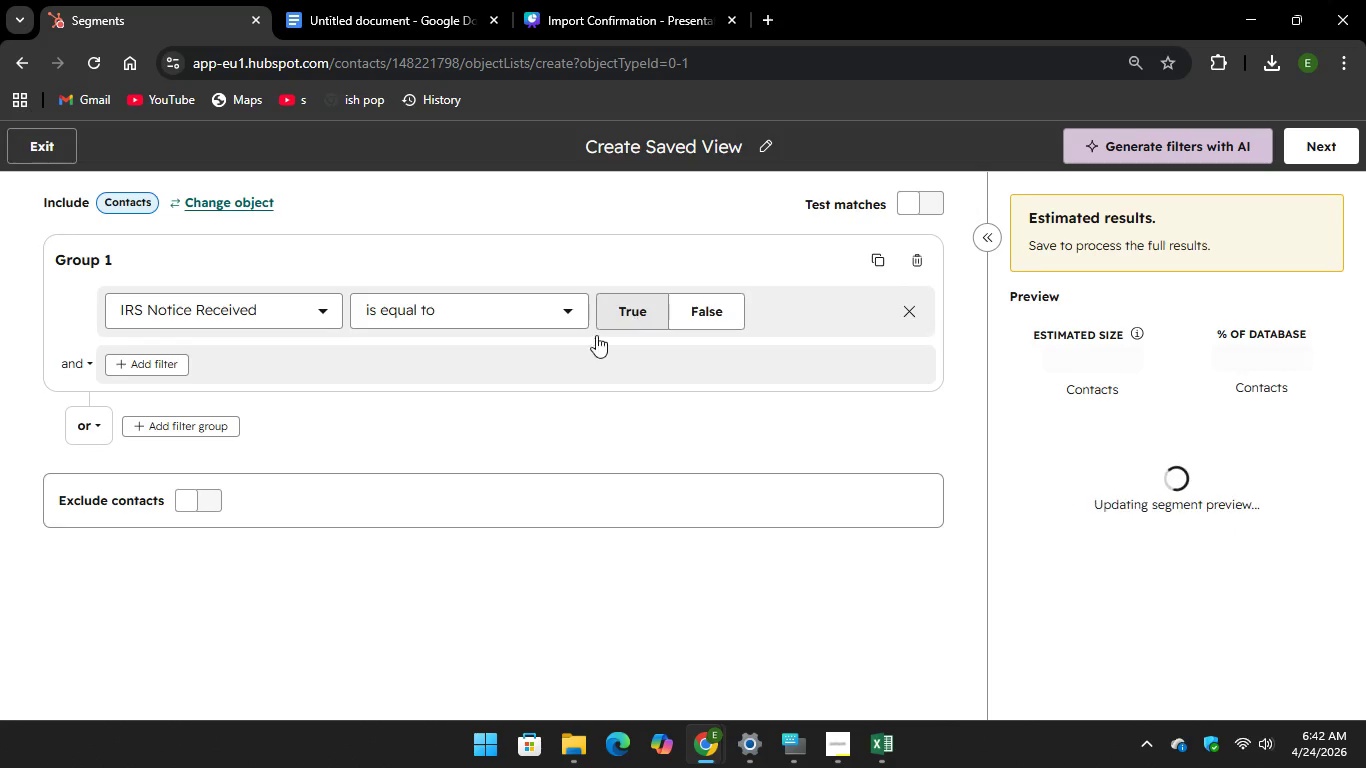 
scroll: coordinate [612, 412], scroll_direction: down, amount: 1.0
 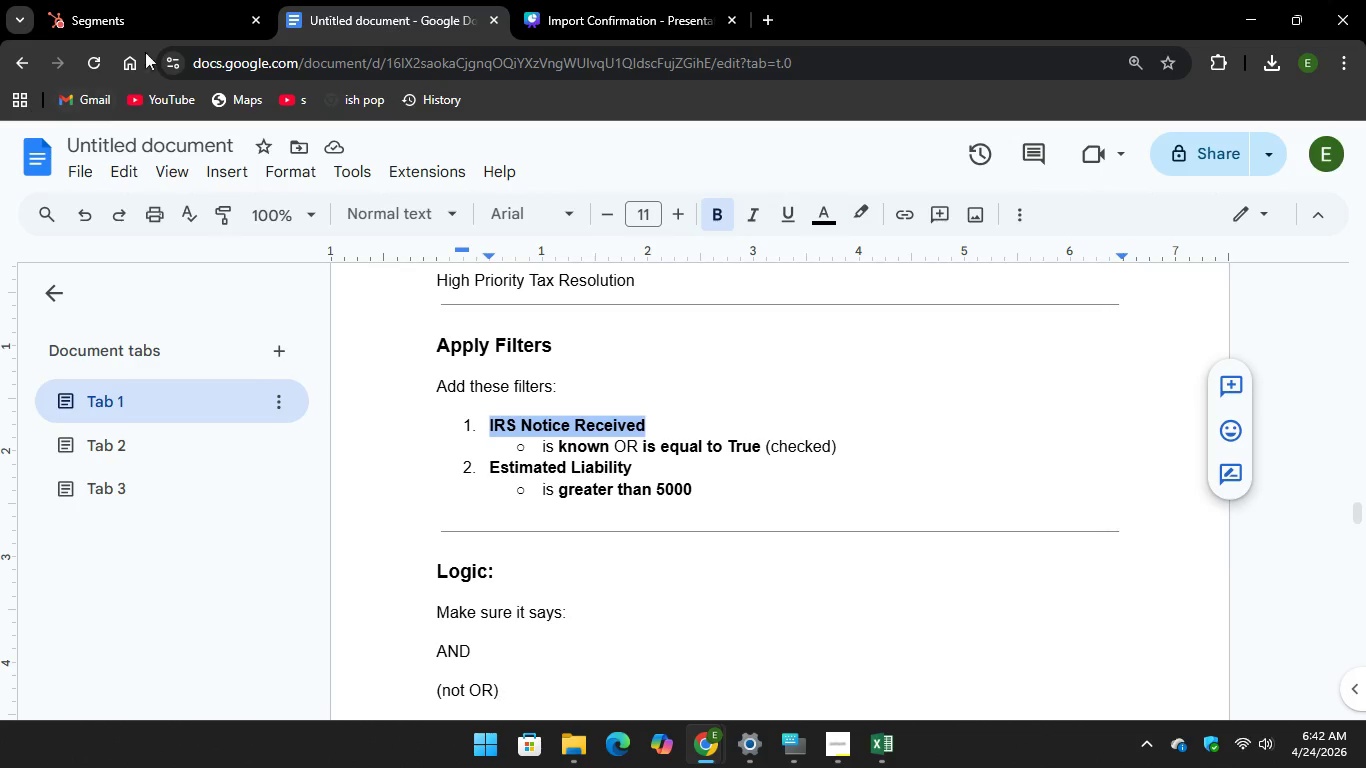 
left_click([164, 19])
 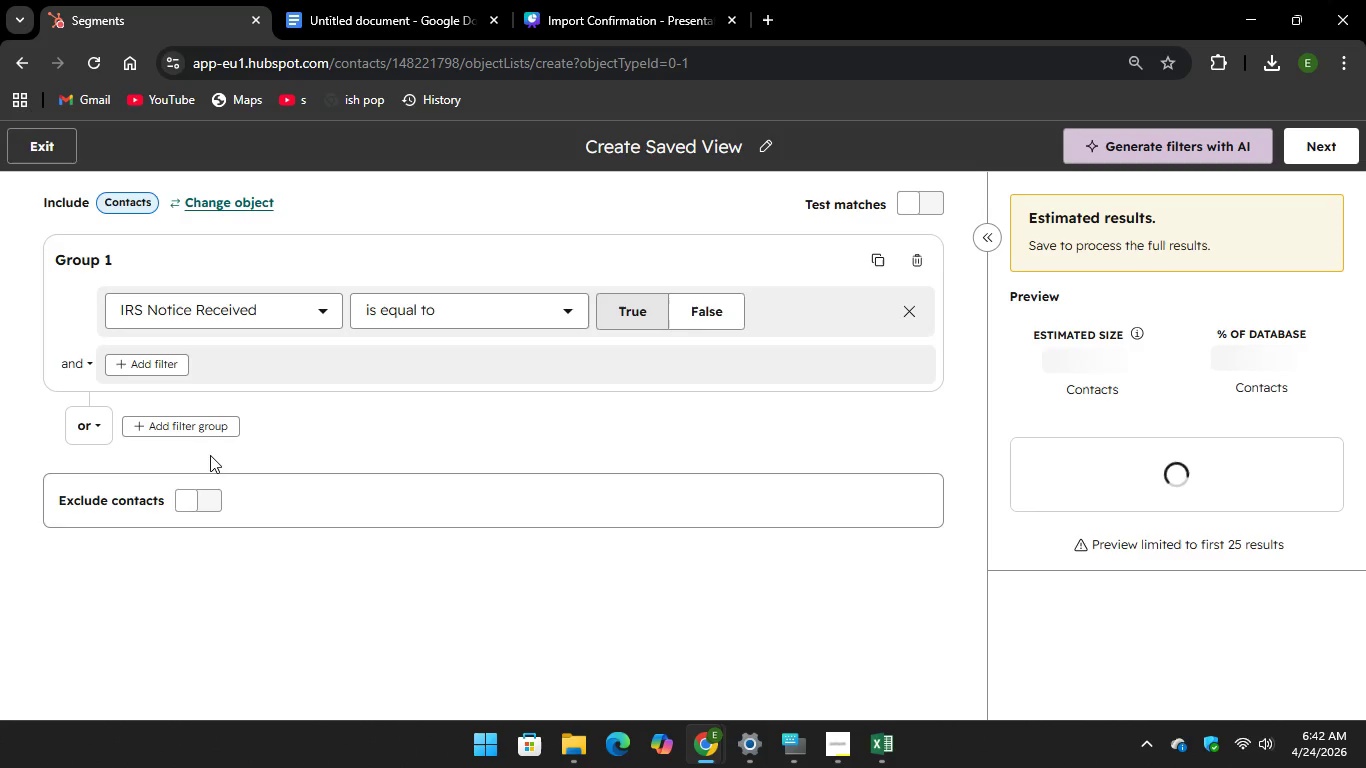 
left_click([206, 425])
 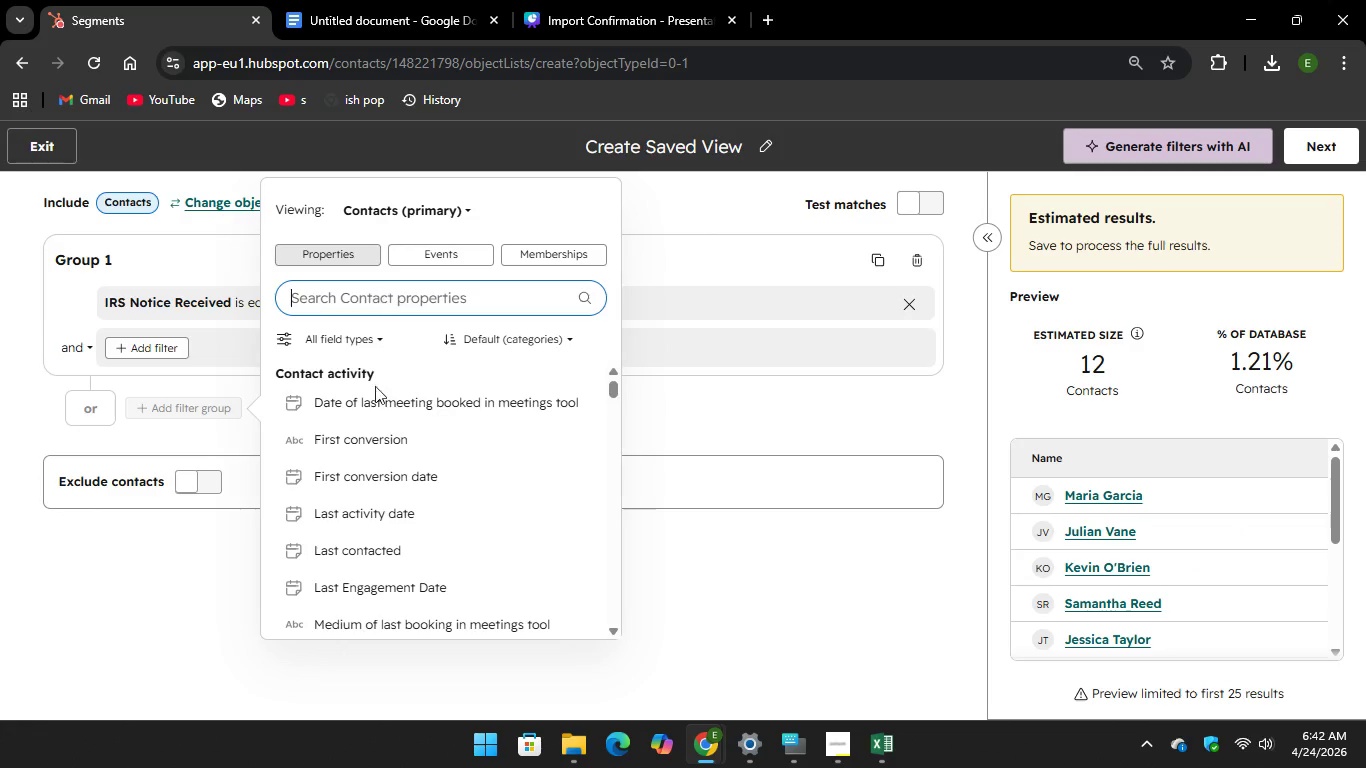 
scroll: coordinate [449, 469], scroll_direction: down, amount: 14.0
 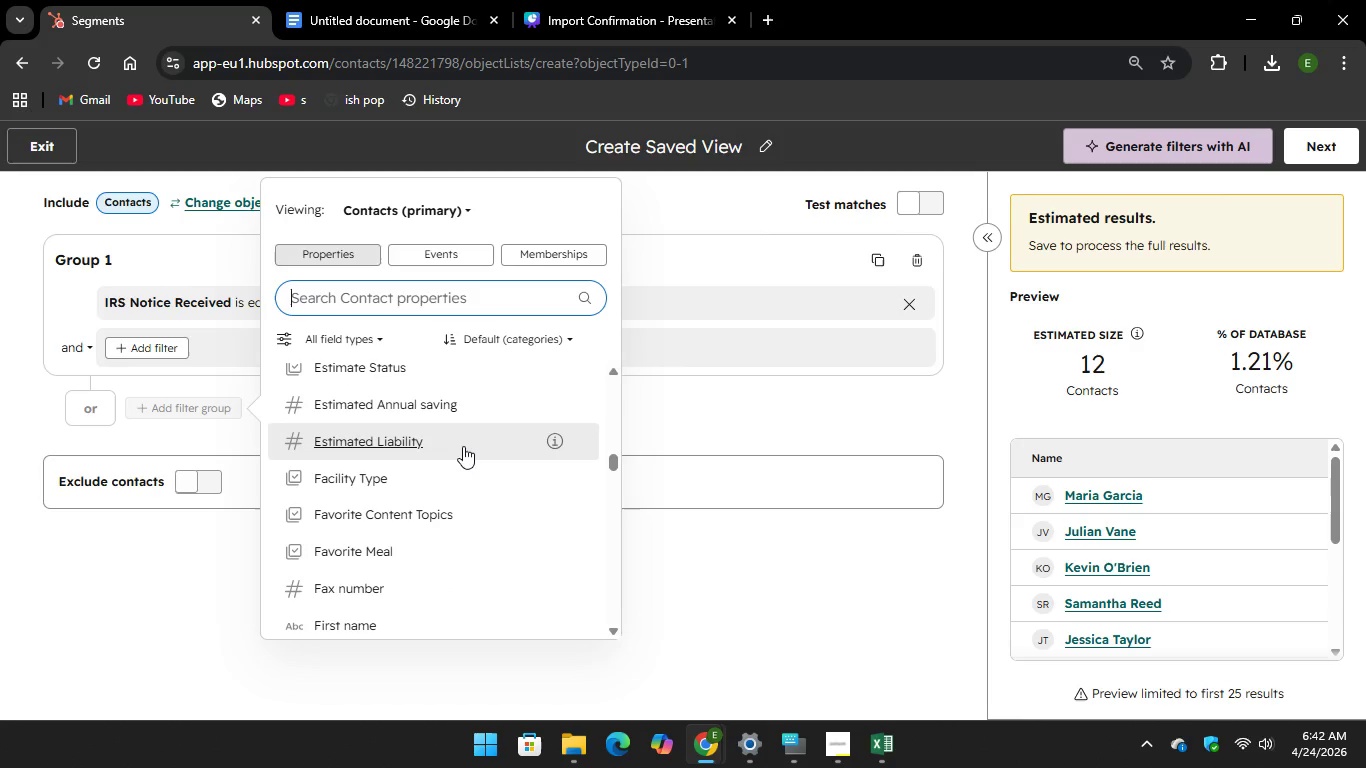 
left_click([463, 440])
 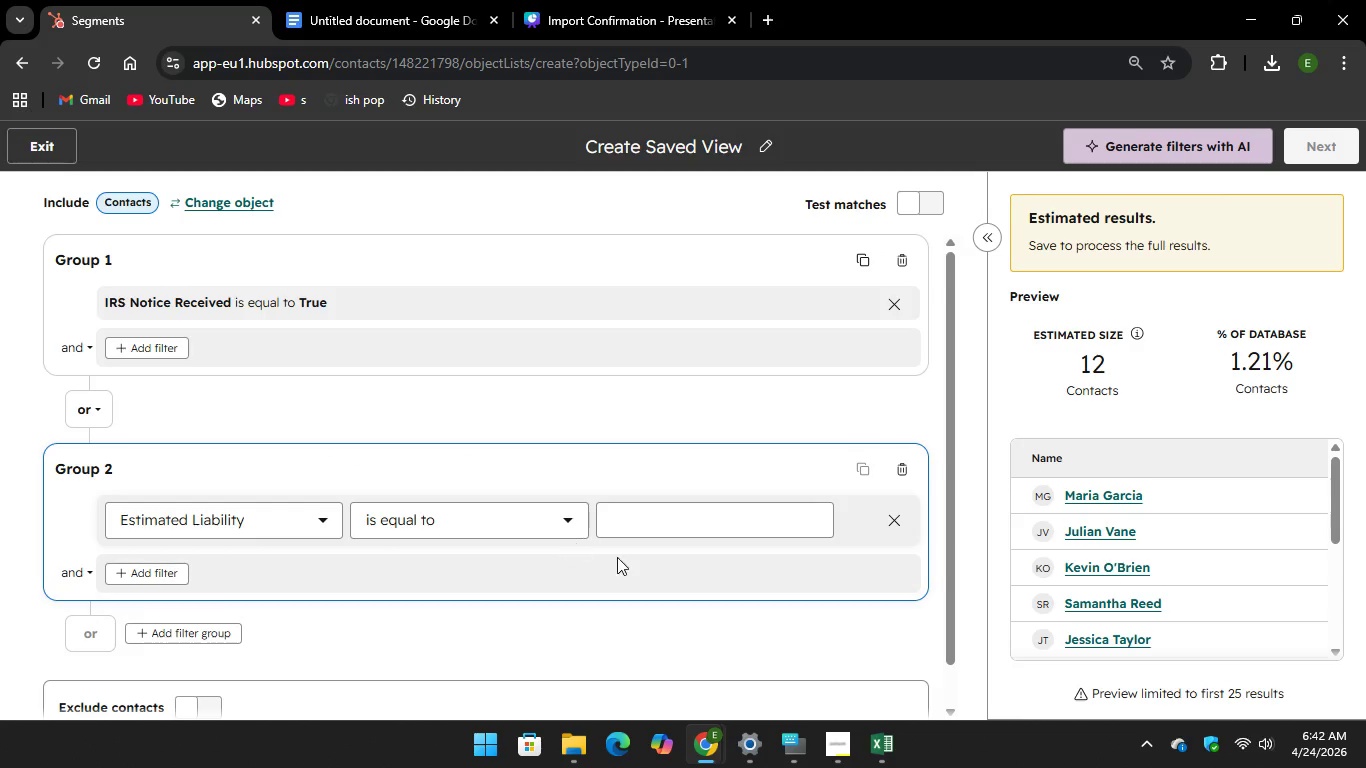 
left_click([640, 514])
 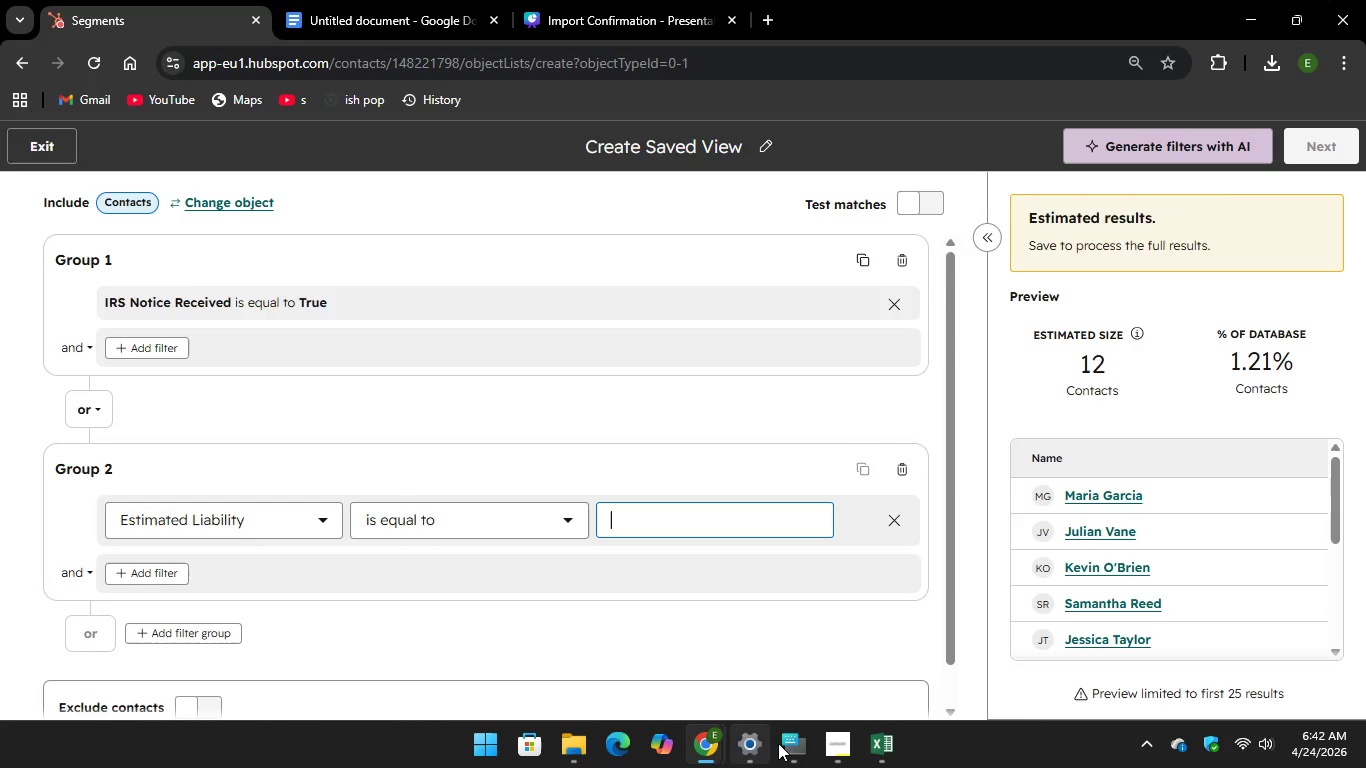 
left_click([786, 747])
 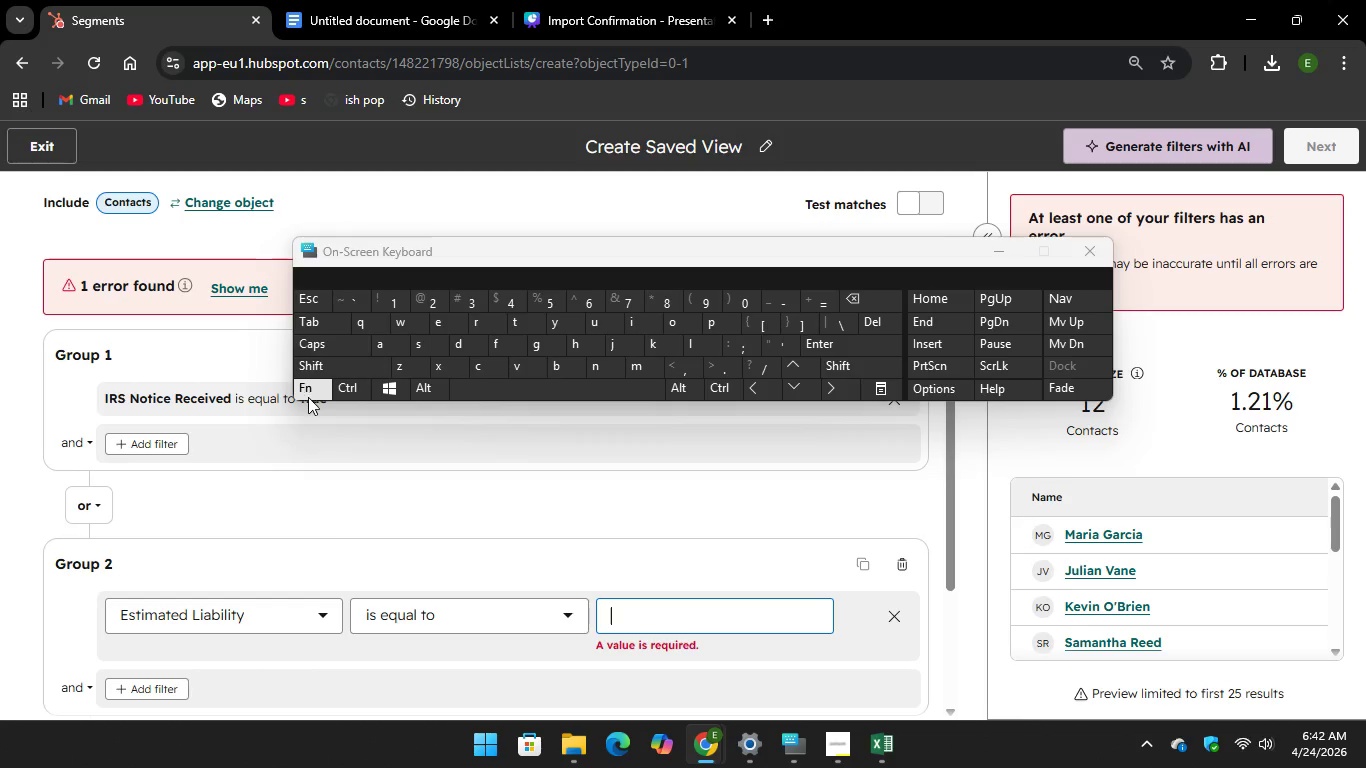 
wait(6.61)
 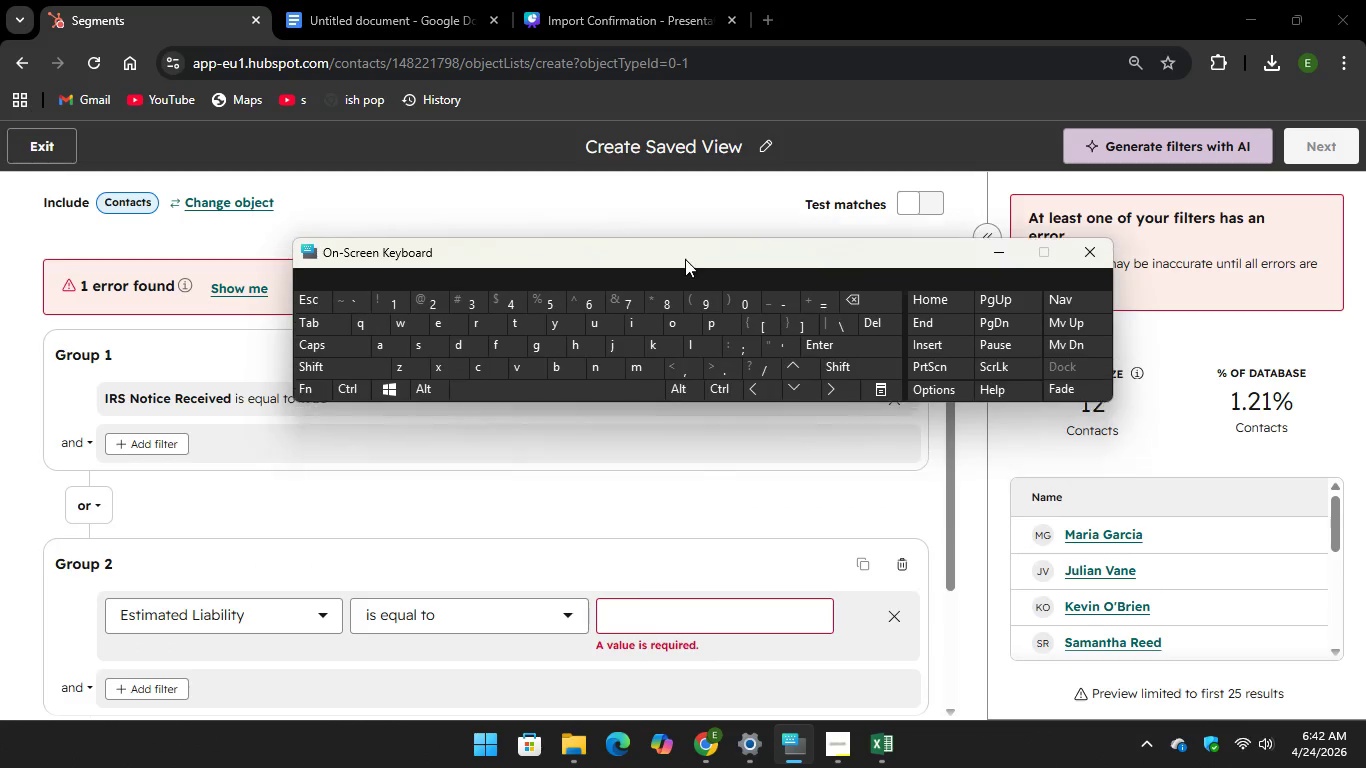 
type(>500)
 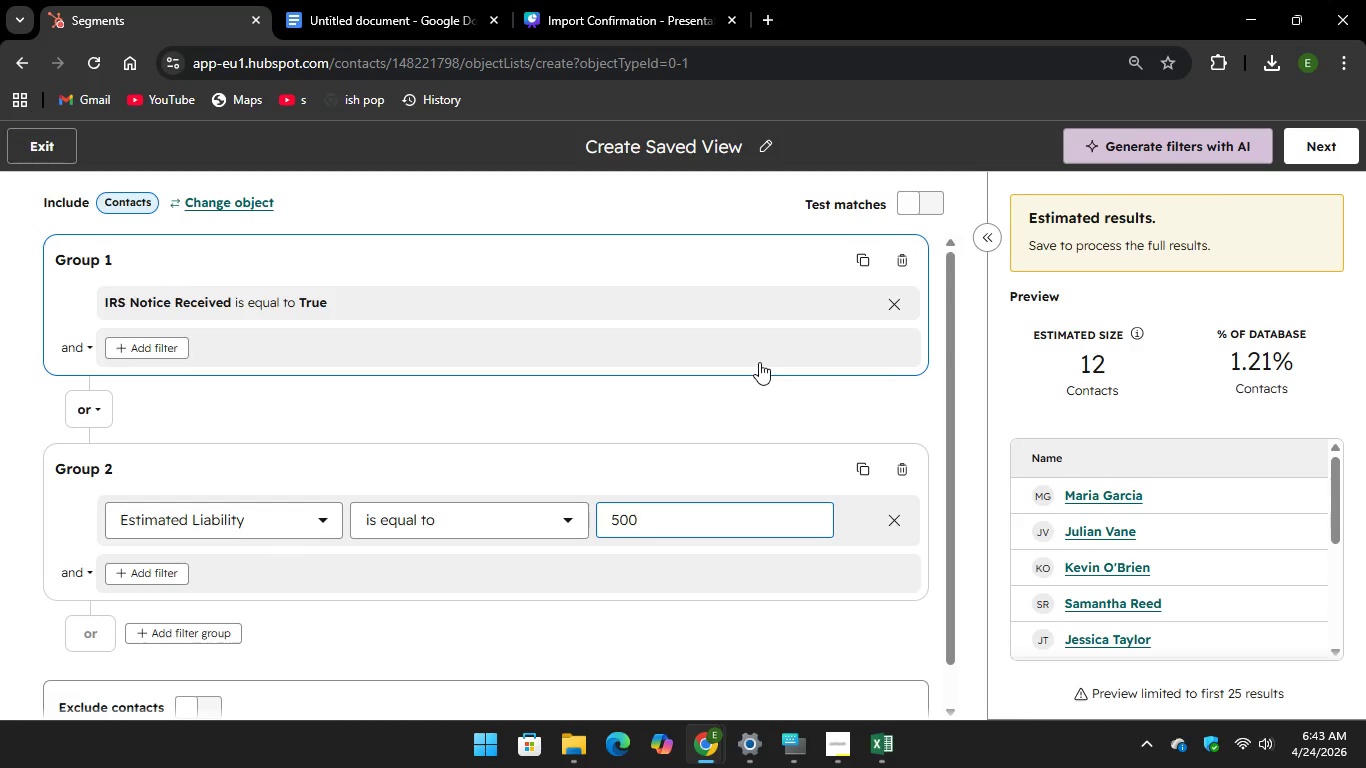 
wait(31.62)
 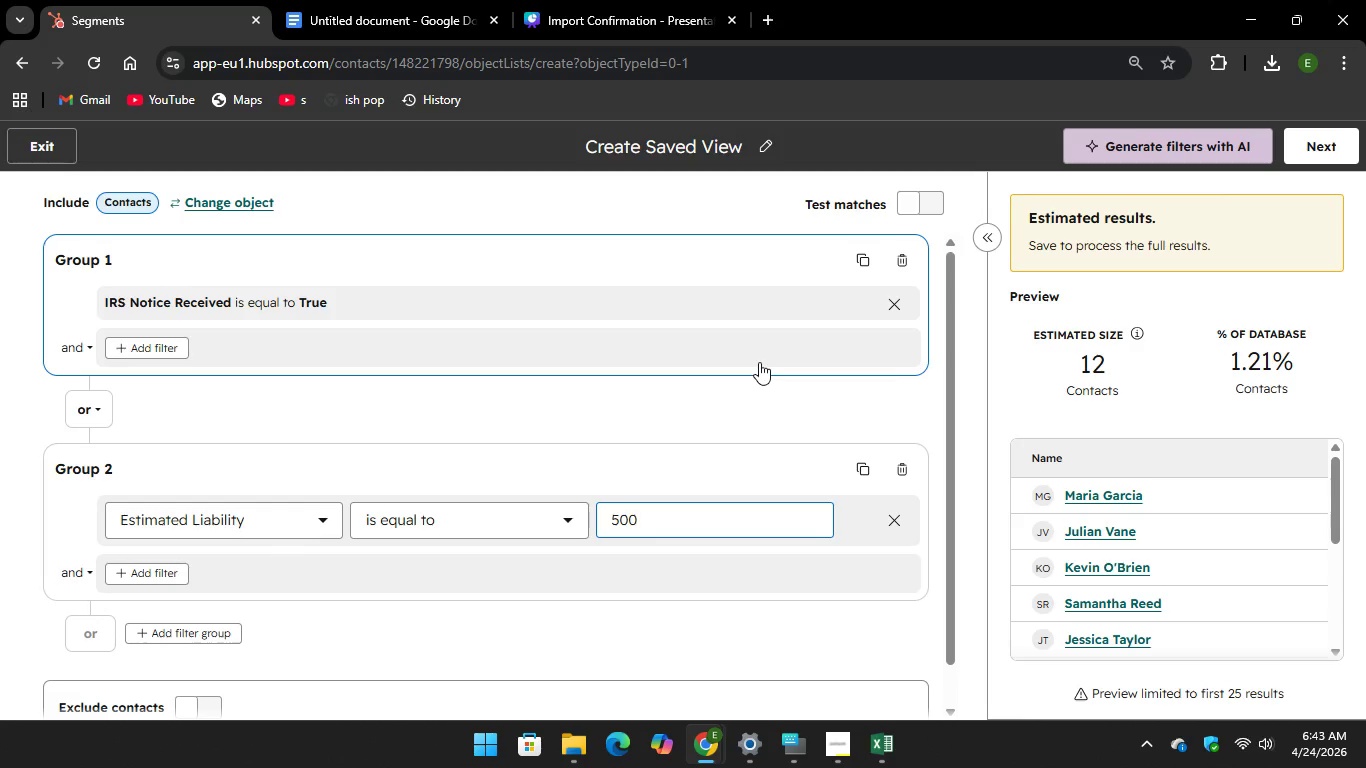 
left_click([1302, 144])
 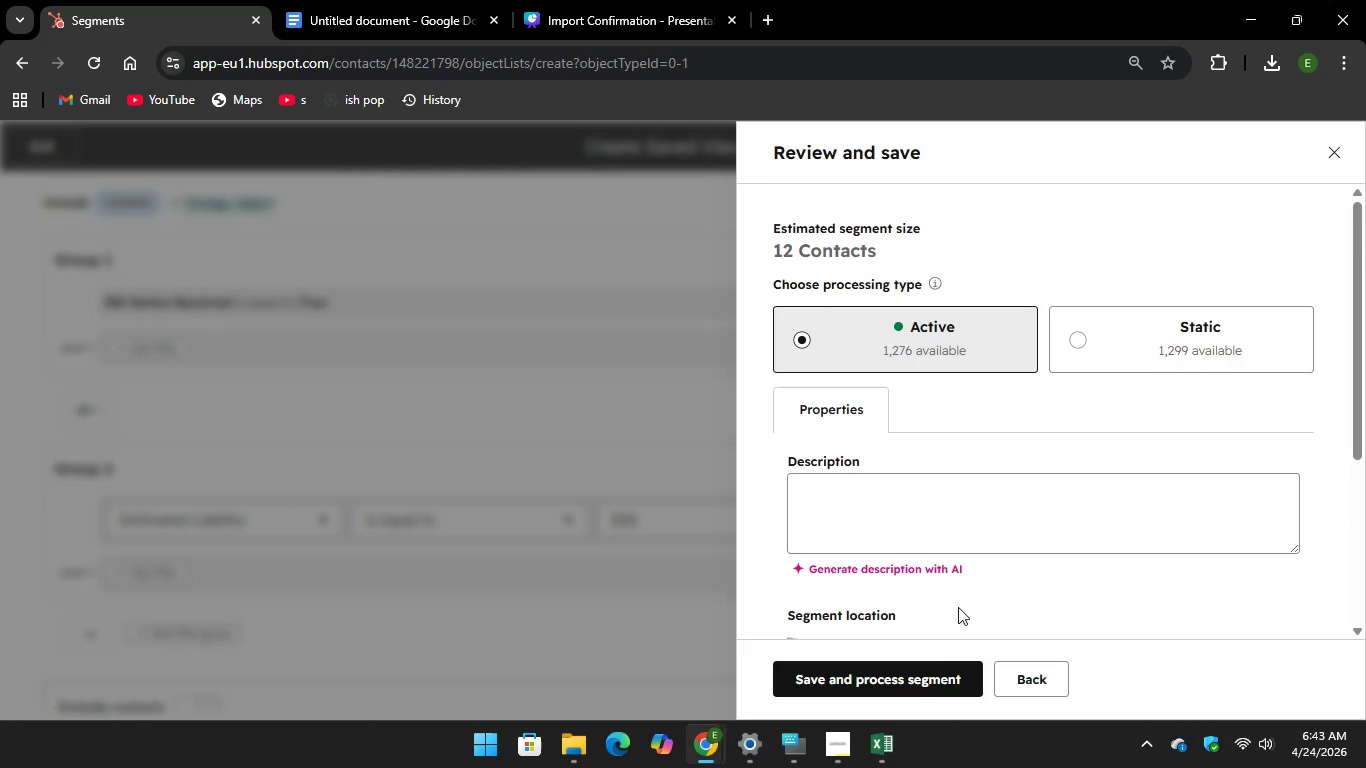 
left_click([901, 679])
 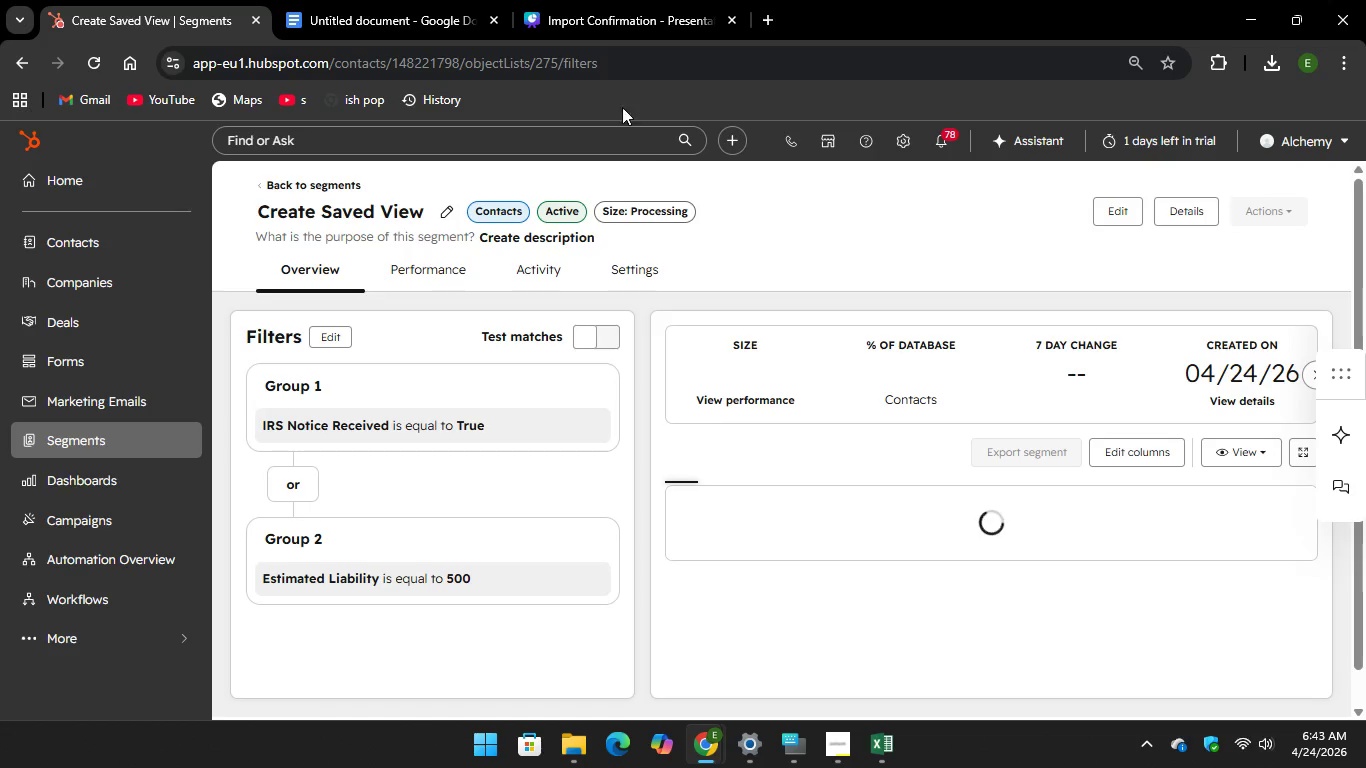 
wait(7.34)
 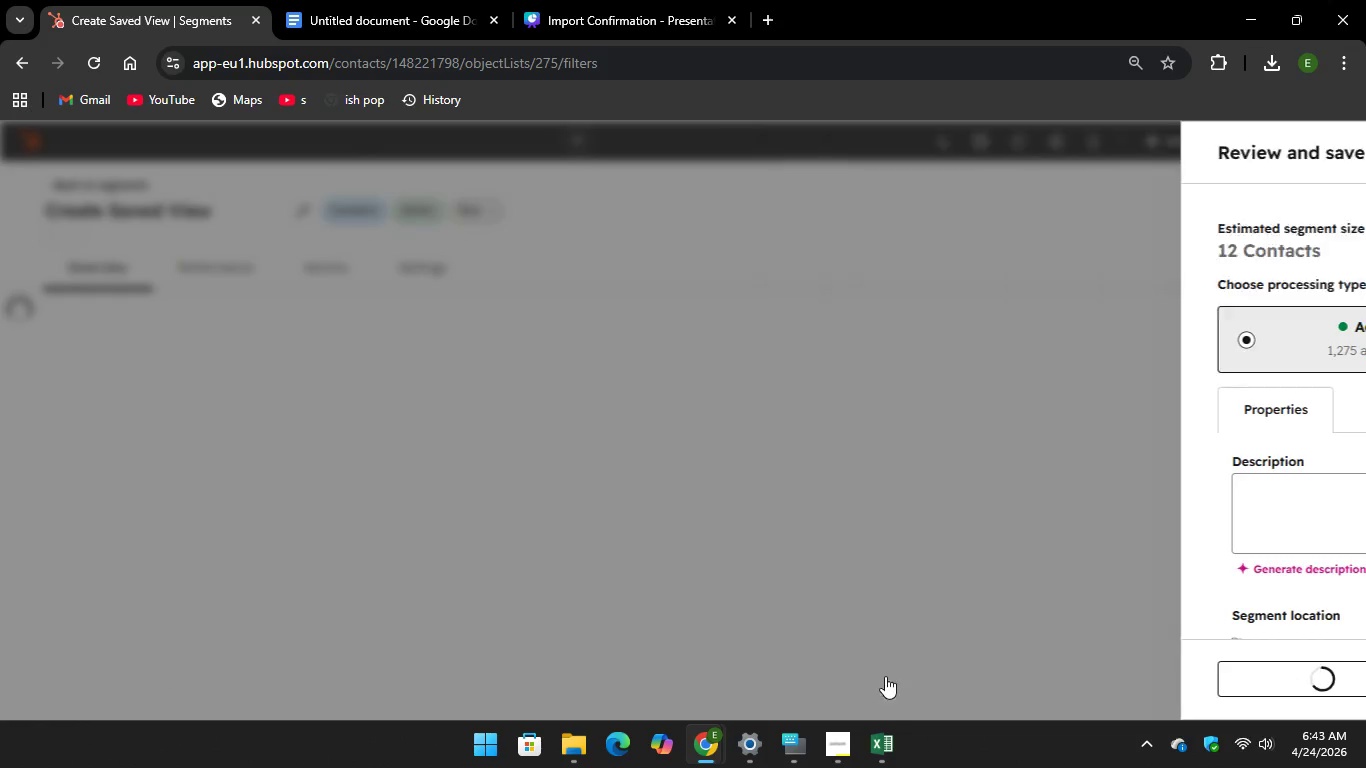 
left_click([346, 20])
 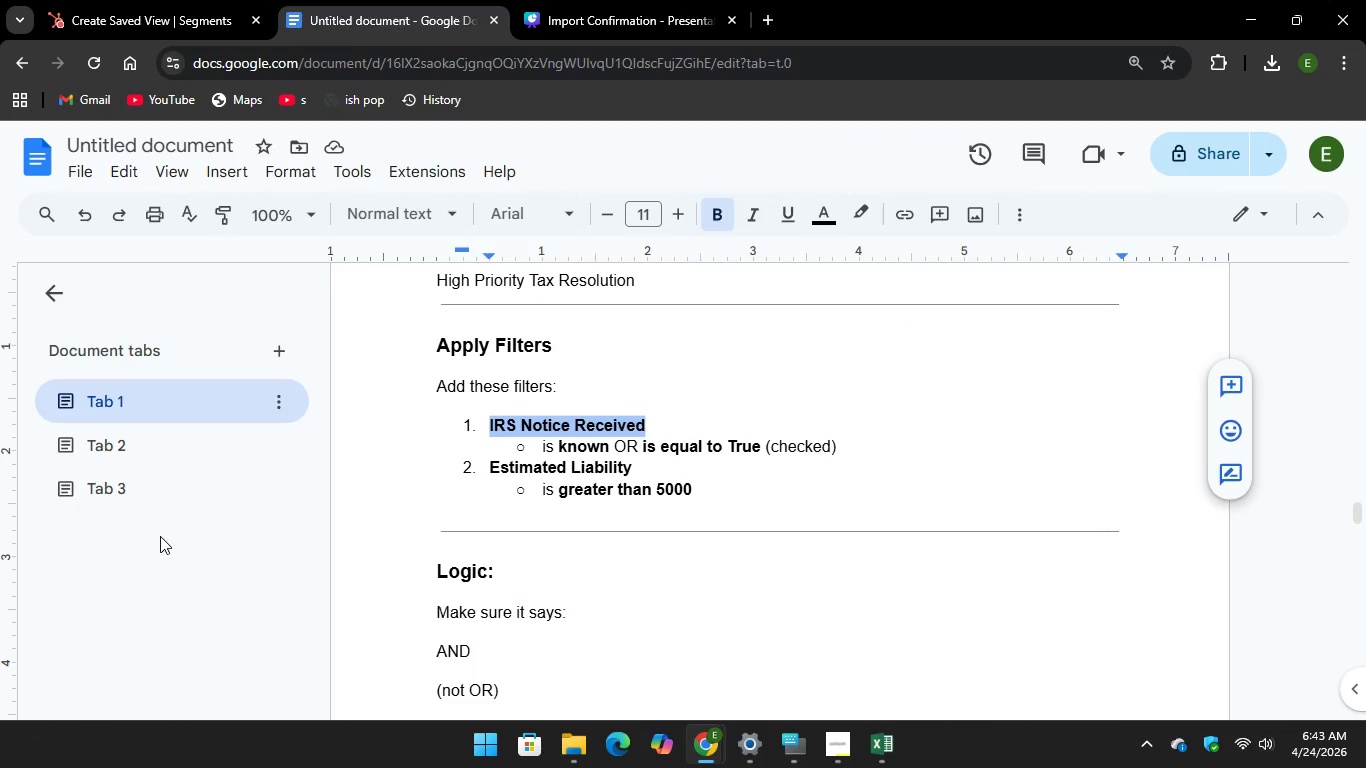 
left_click([155, 500])
 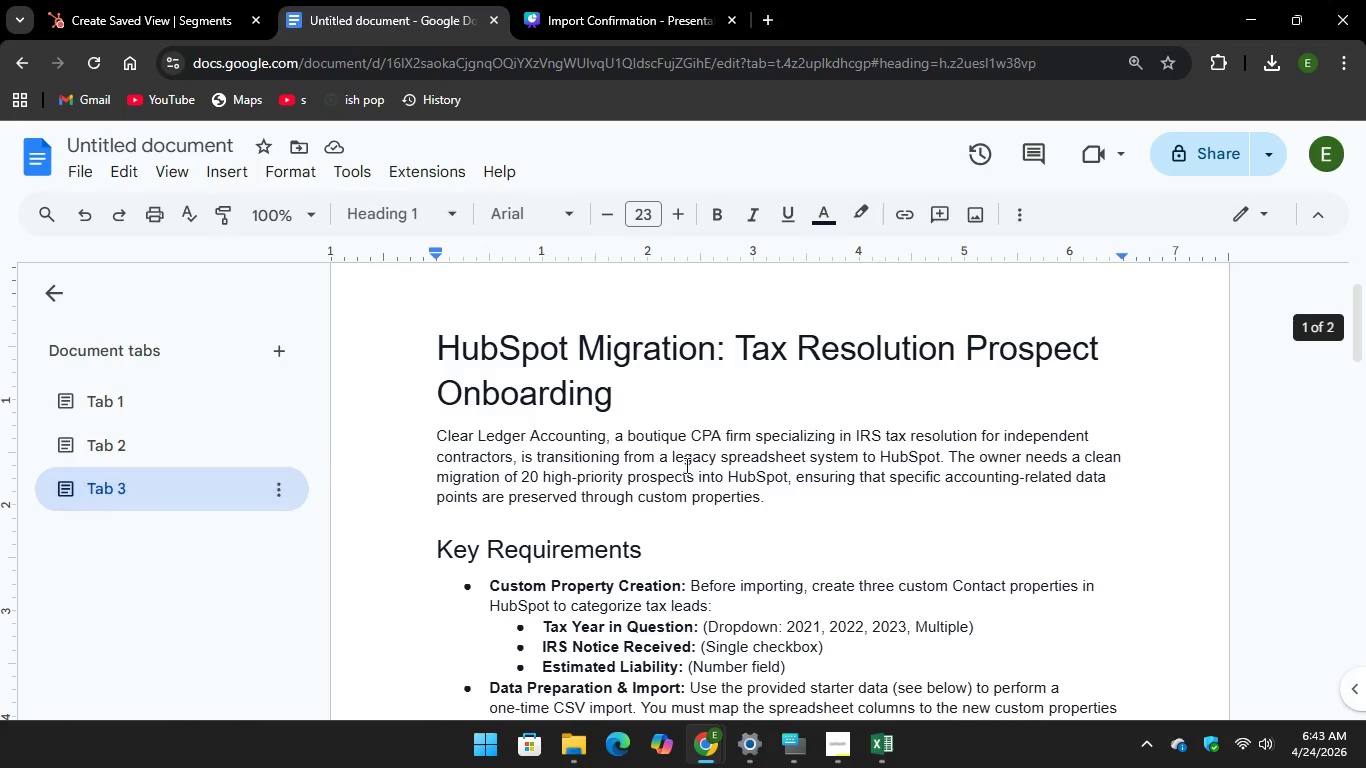 
scroll: coordinate [689, 452], scroll_direction: down, amount: 6.0
 